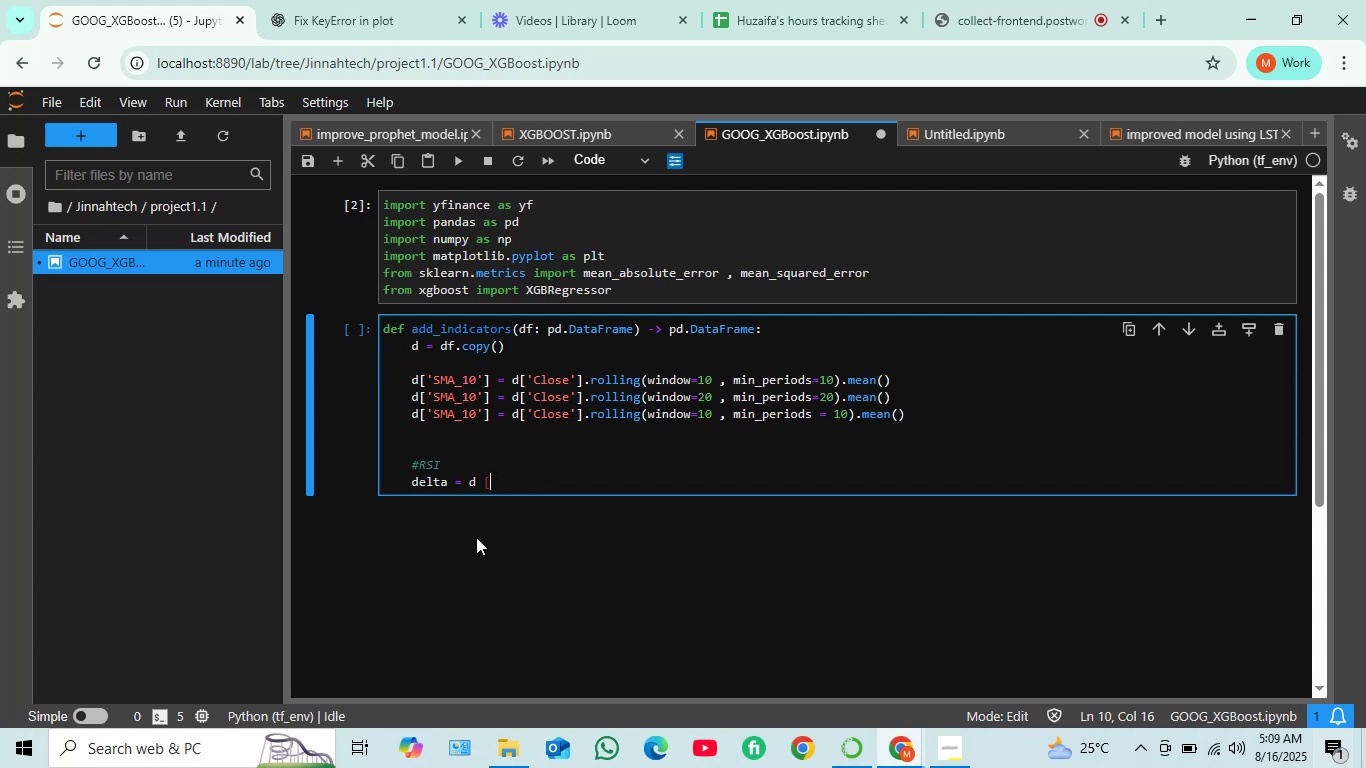 
wait(36.25)
 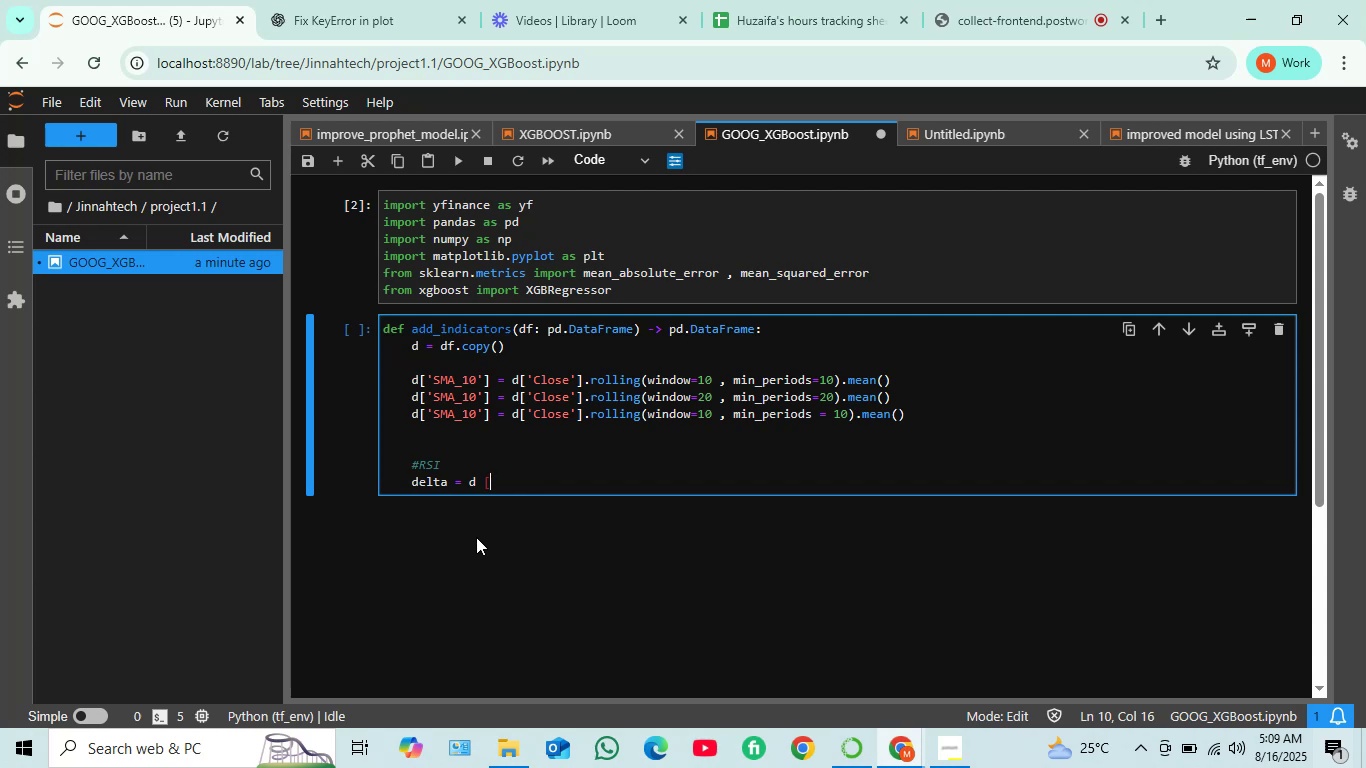 
left_click_drag(start_coordinate=[496, 489], to_coordinate=[390, 486])
 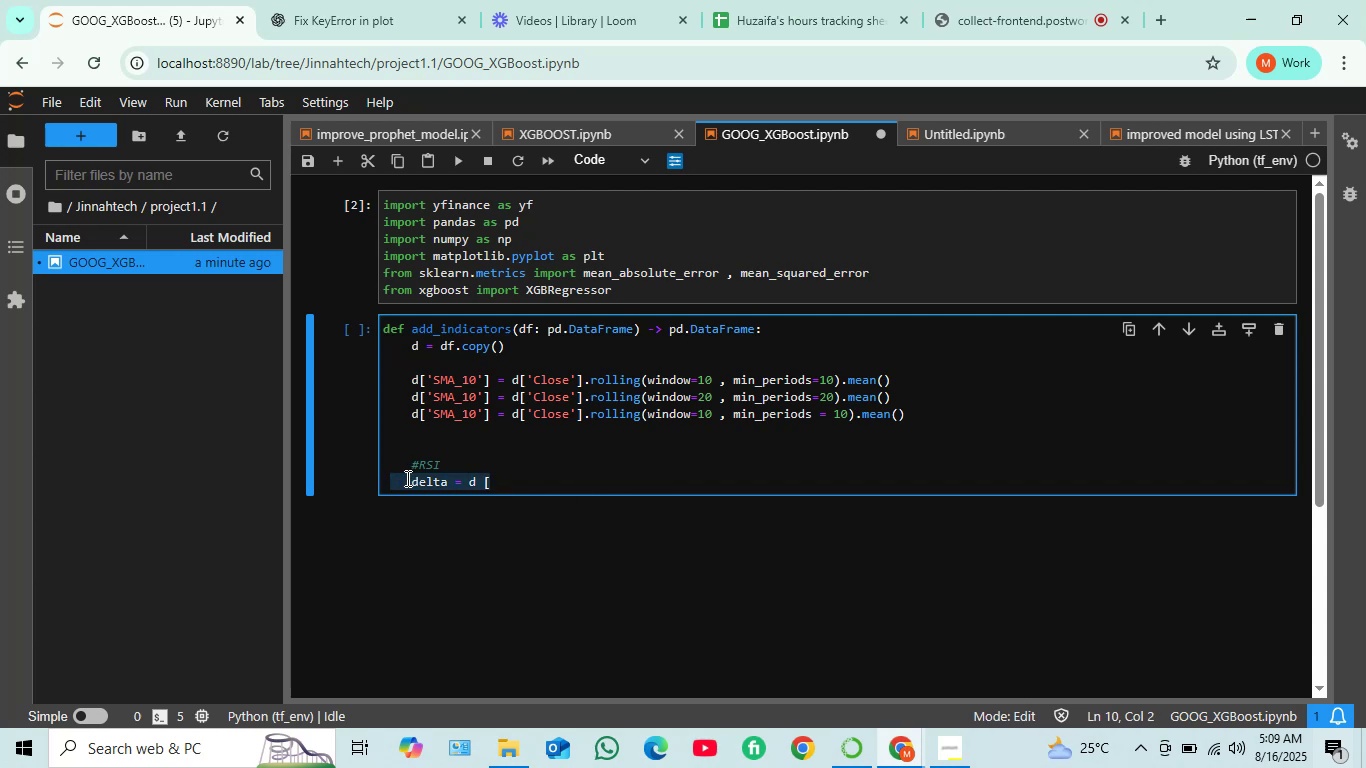 
key(Backspace)
 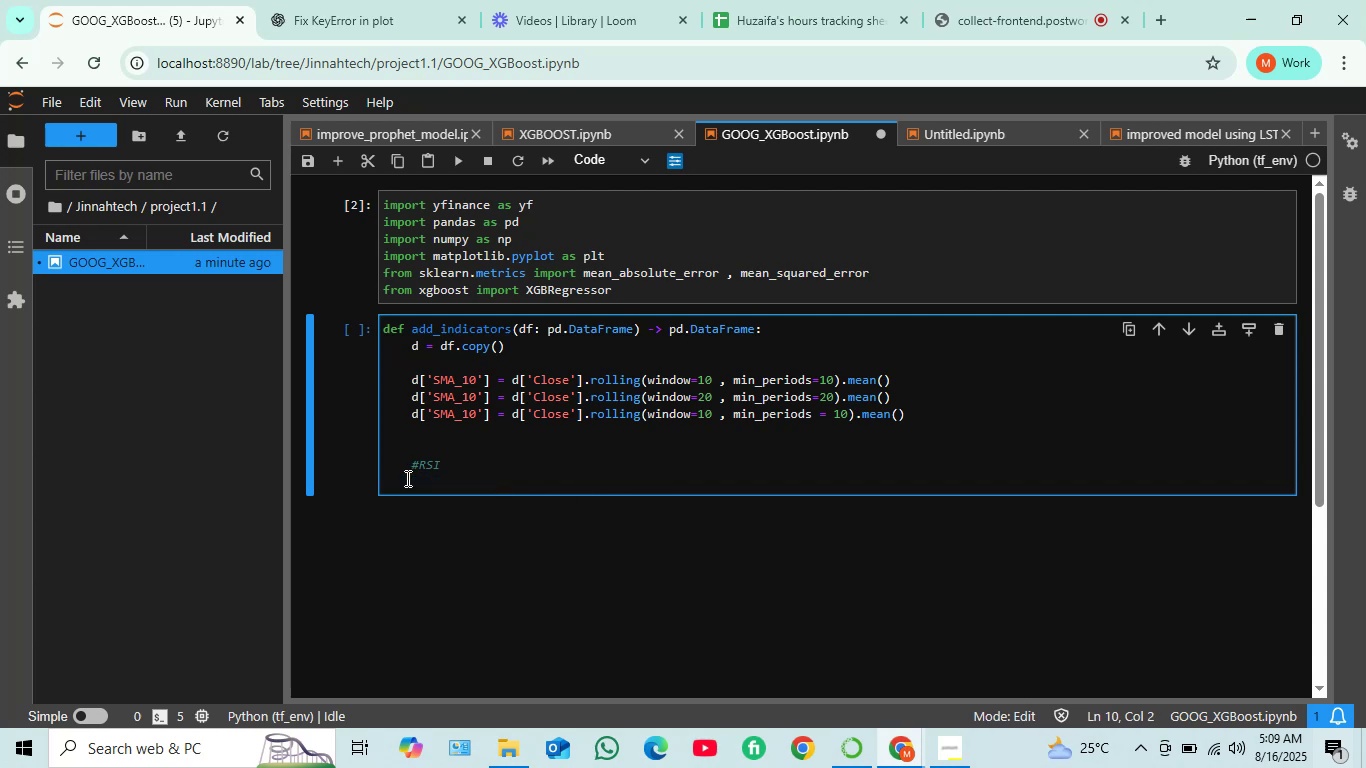 
key(Tab)
 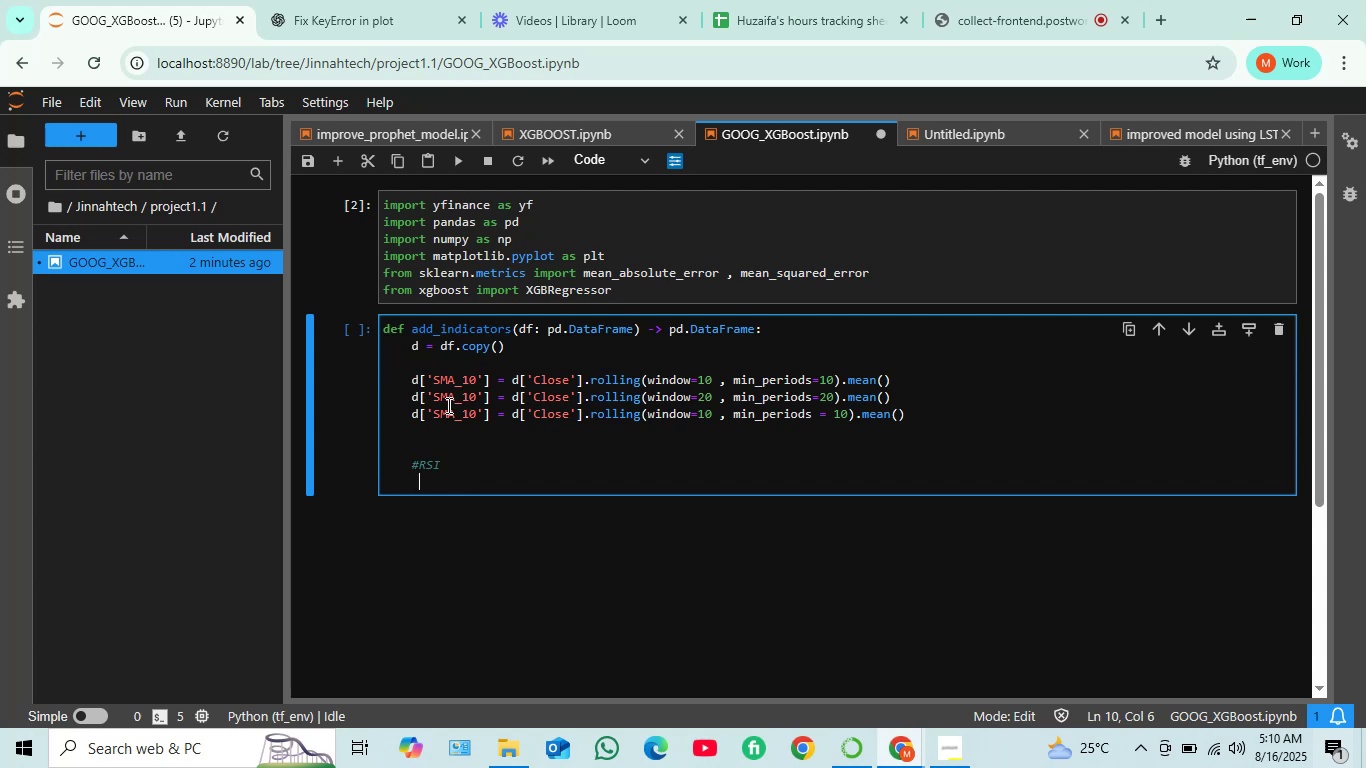 
wait(52.19)
 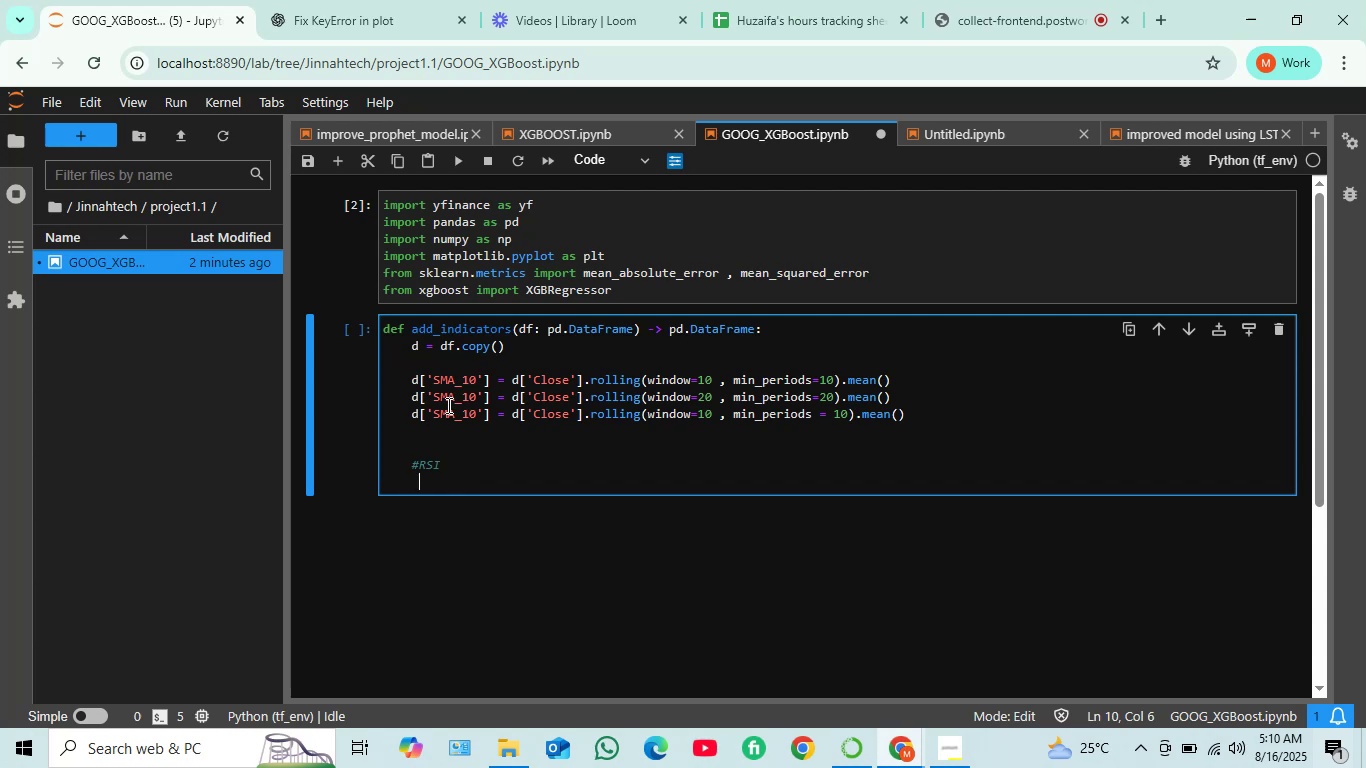 
left_click_drag(start_coordinate=[455, 470], to_coordinate=[411, 326])
 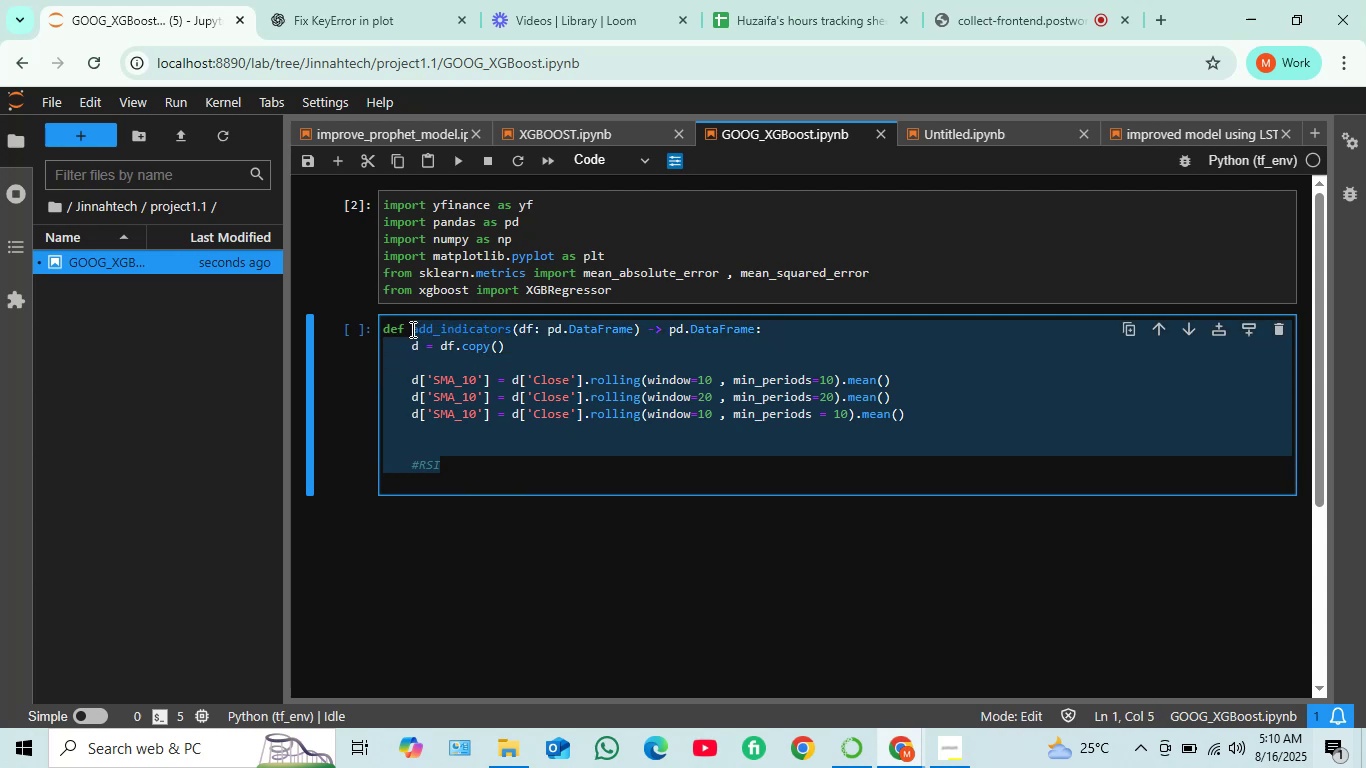 
key(Backspace)
 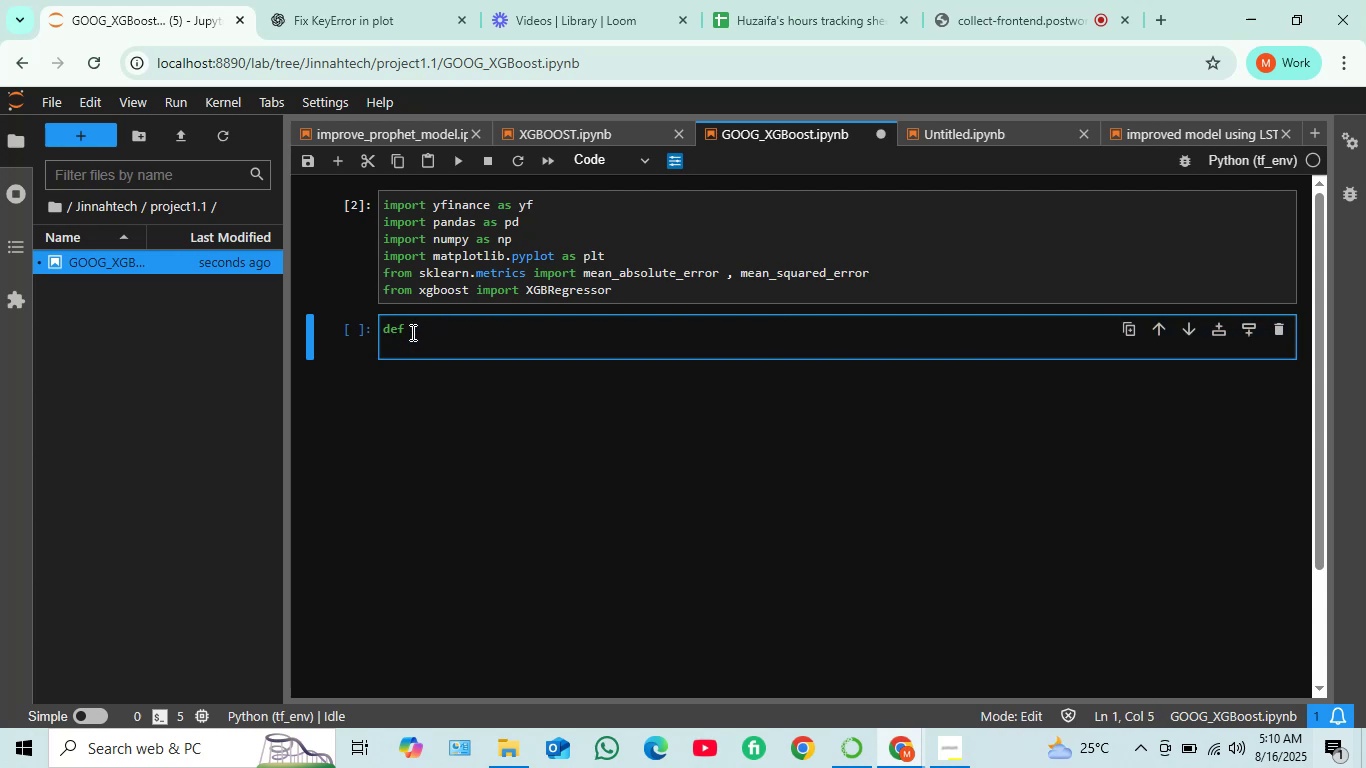 
wait(5.3)
 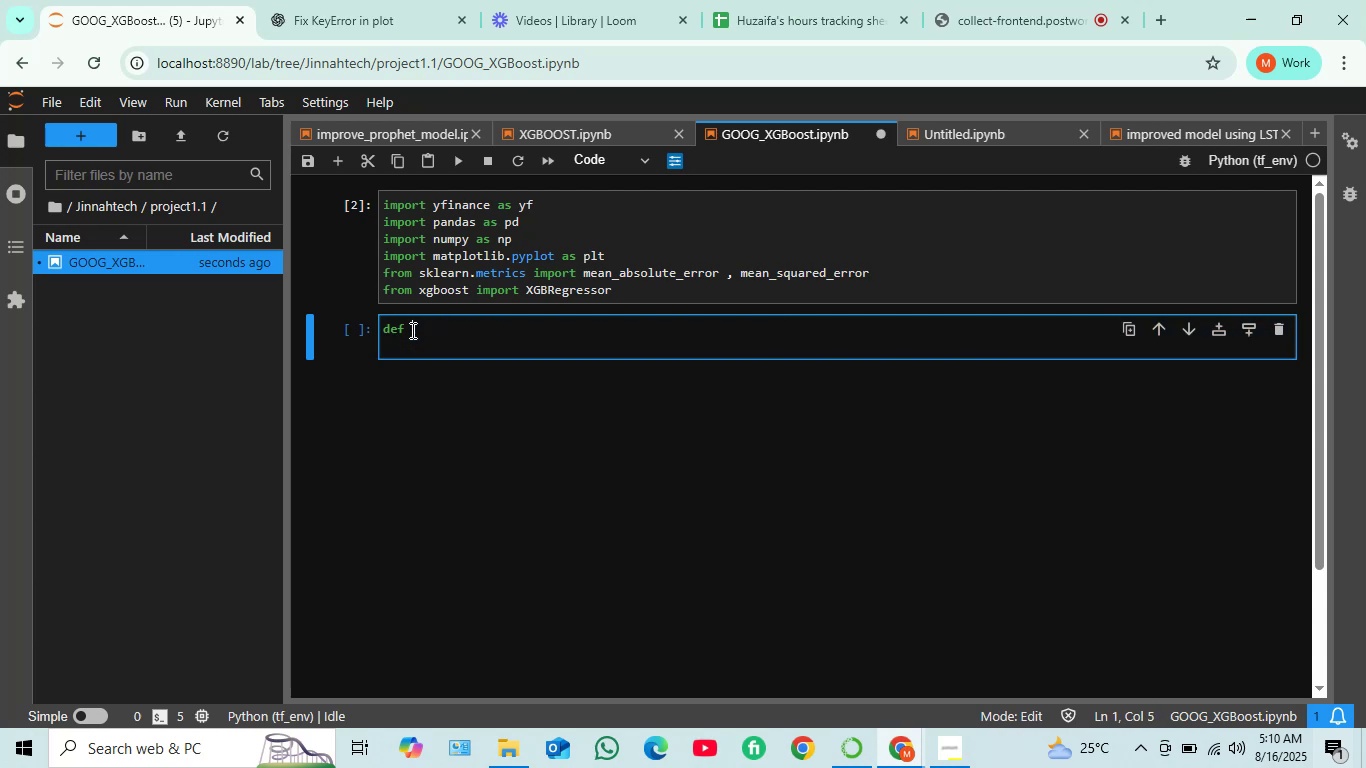 
type(create)
 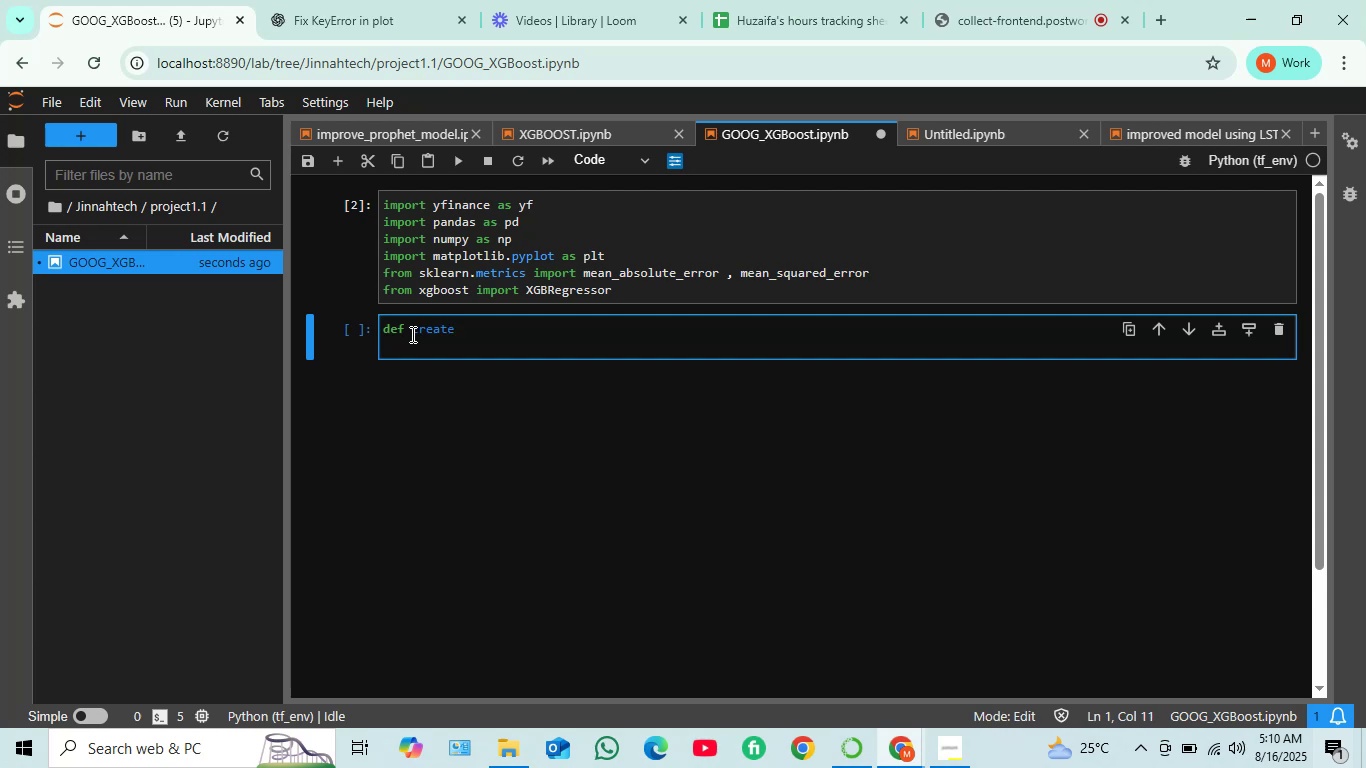 
type(_features()
 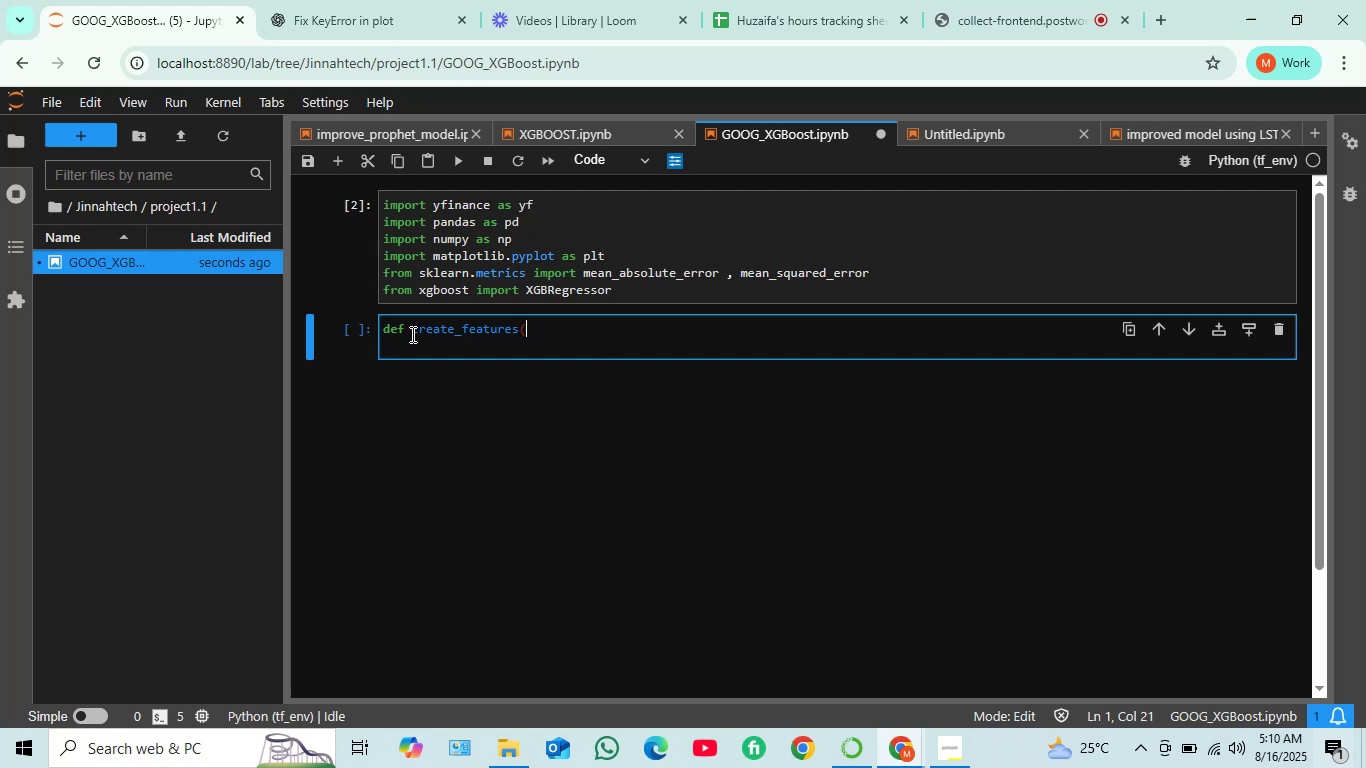 
wait(5.65)
 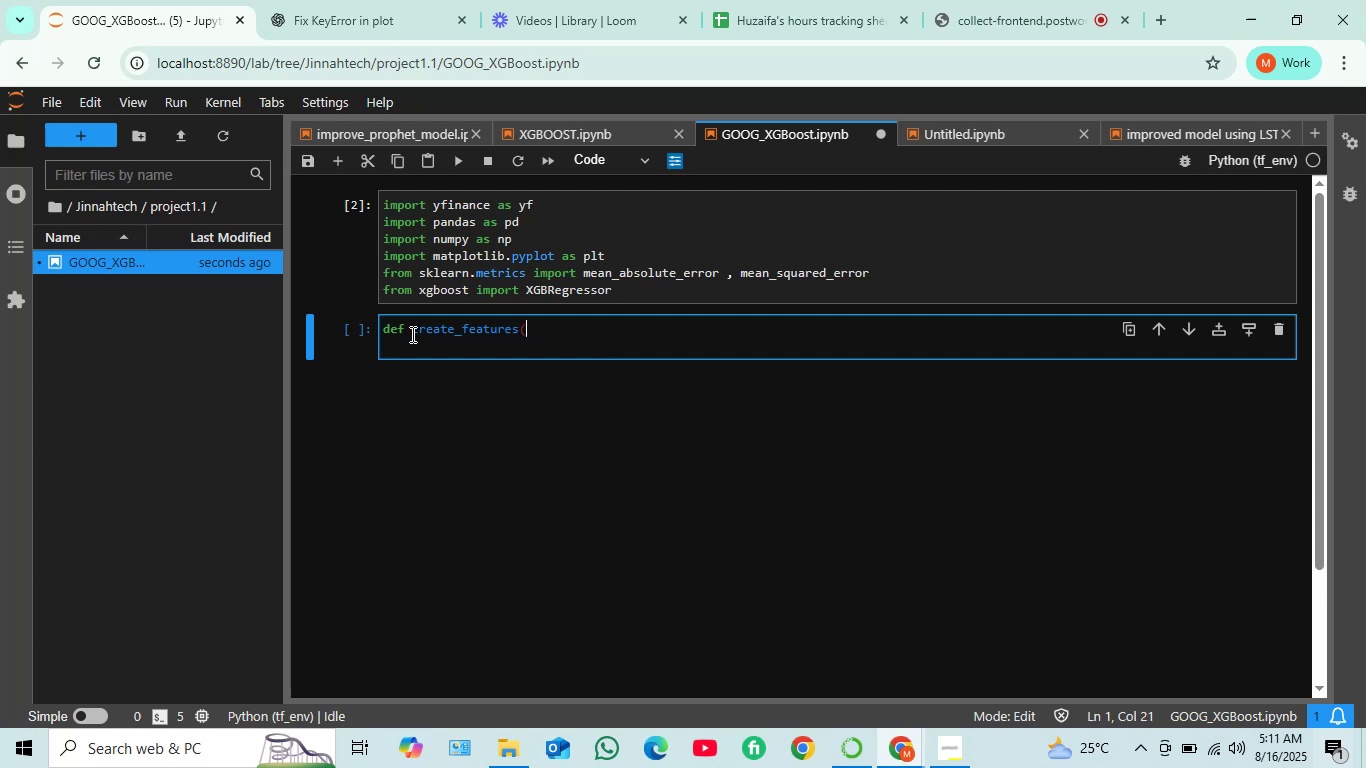 
left_click([1216, 331])
 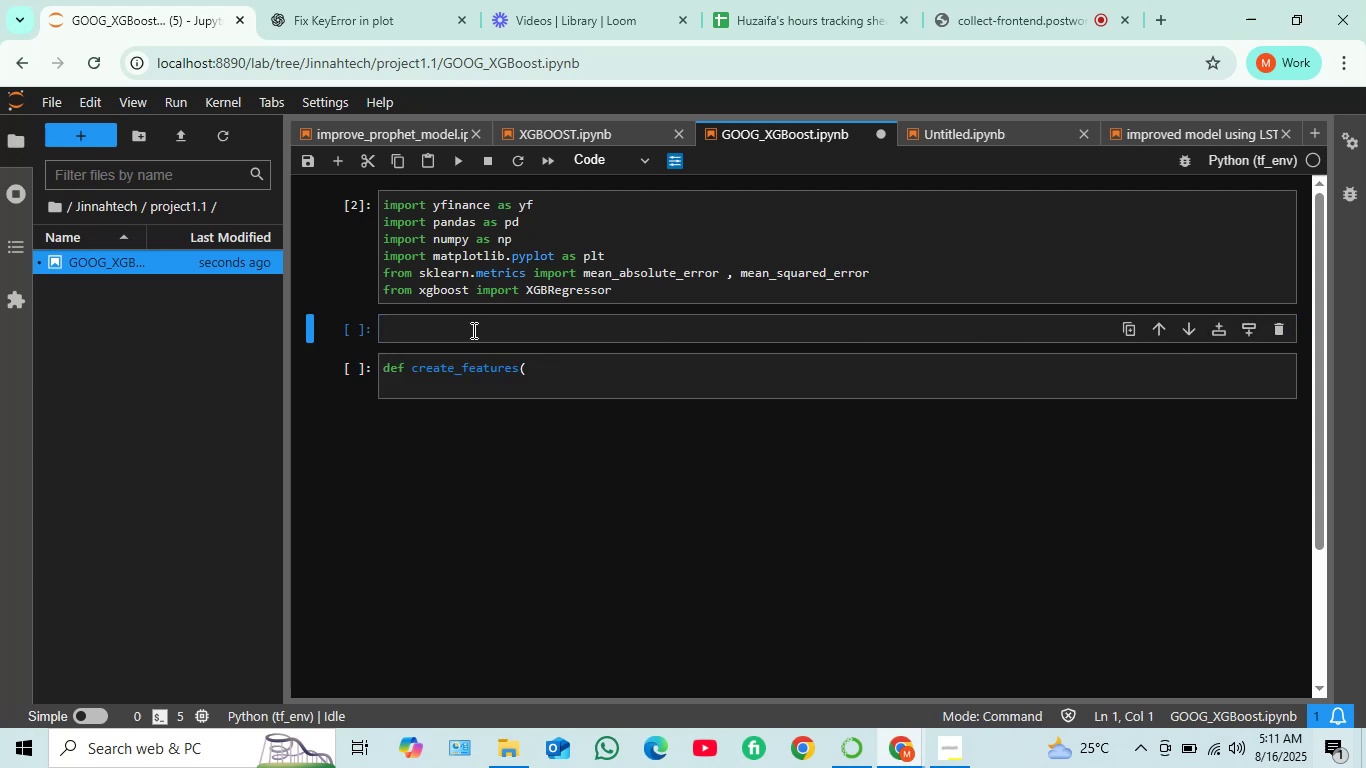 
left_click([472, 332])
 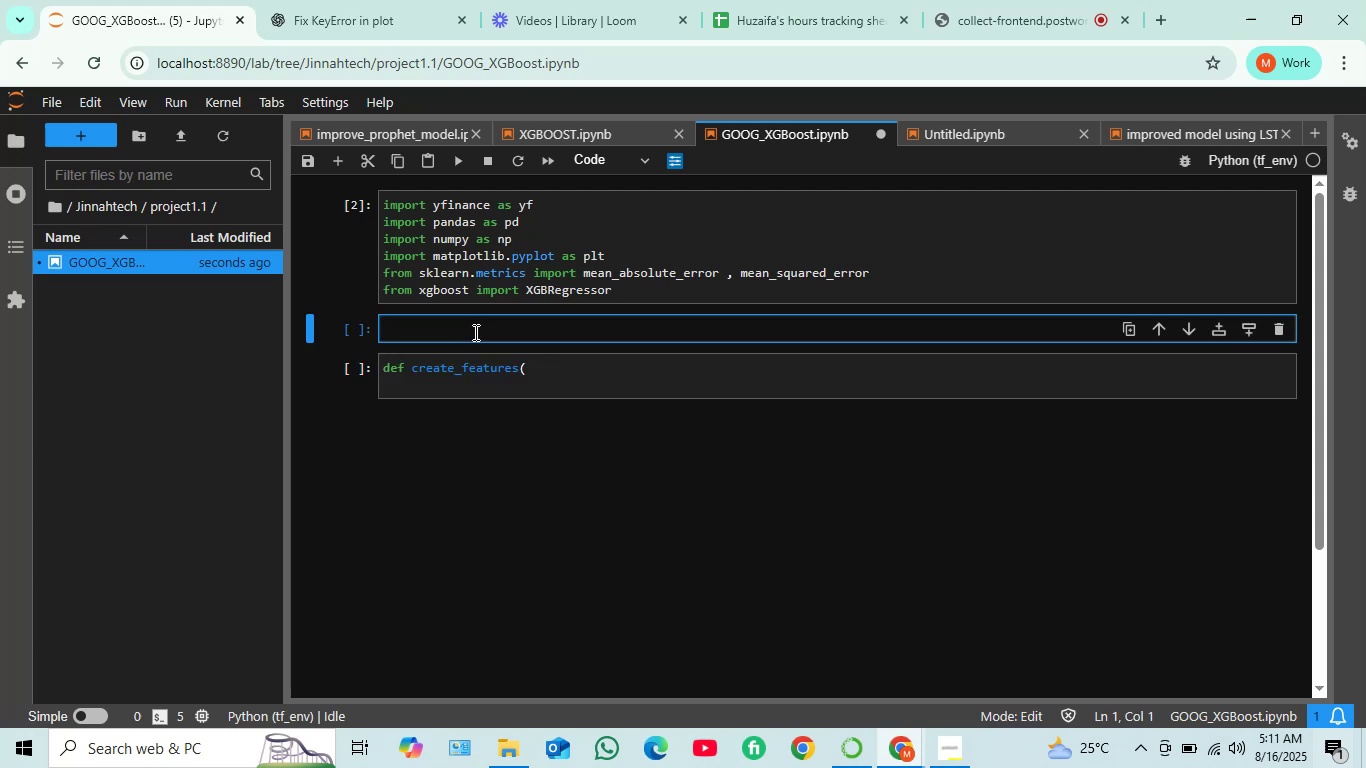 
type(data = yf.download()
 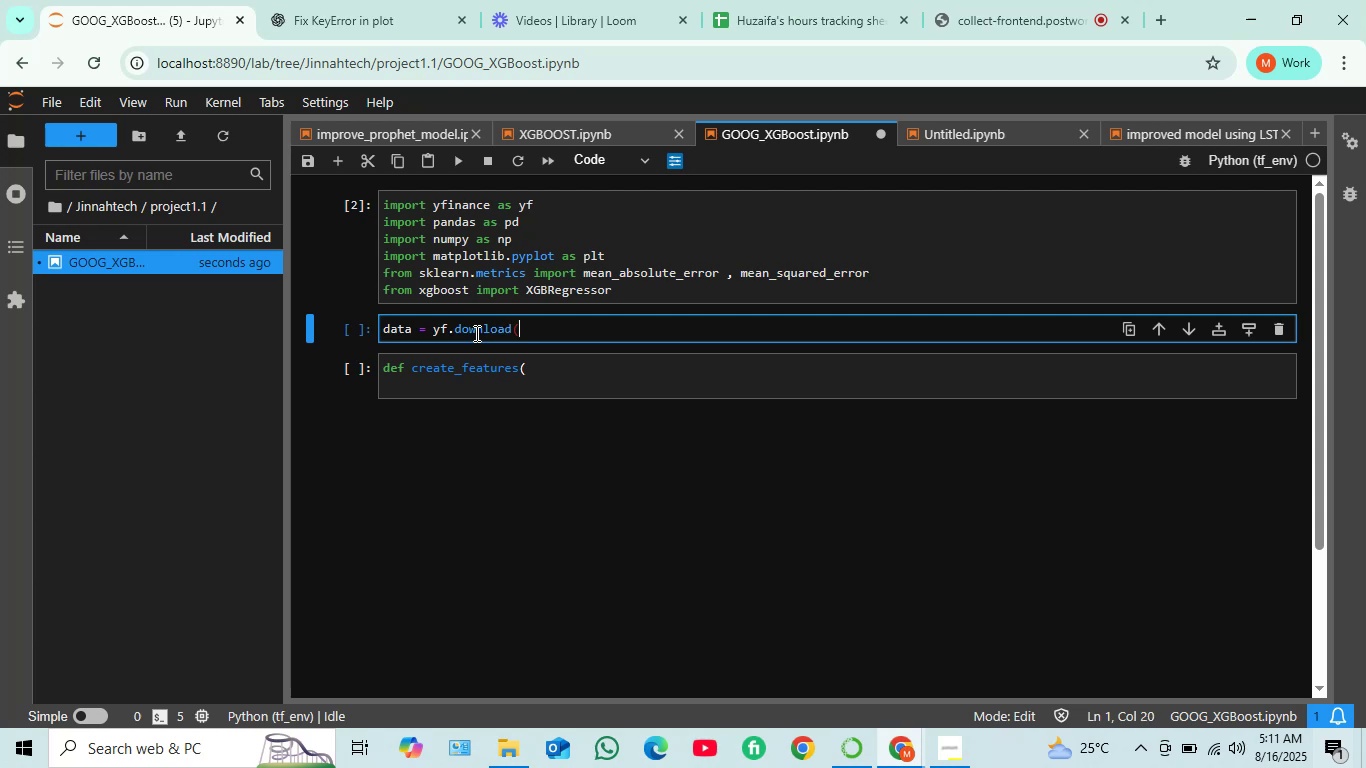 
type("gg)
key(Backspace)
key(Backspace)
key(Tab)
 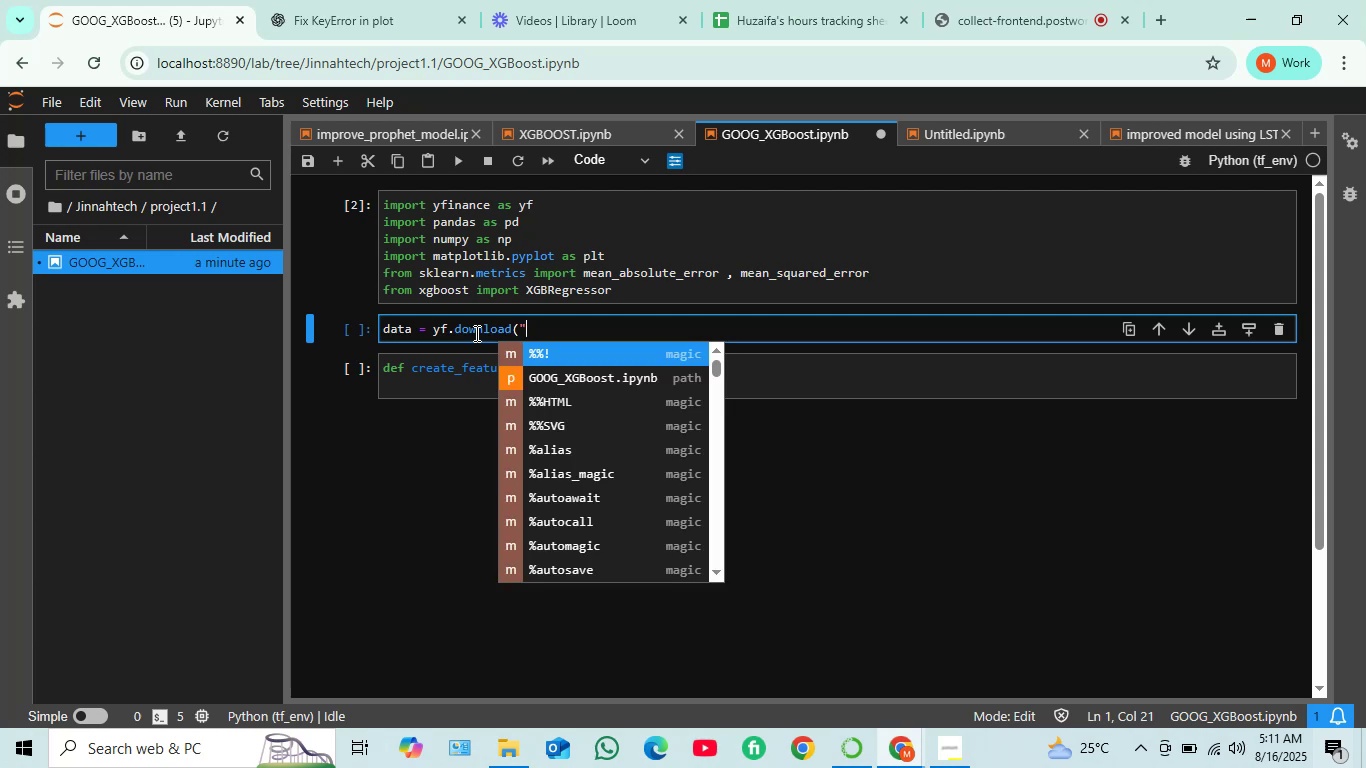 
key(Tab)
 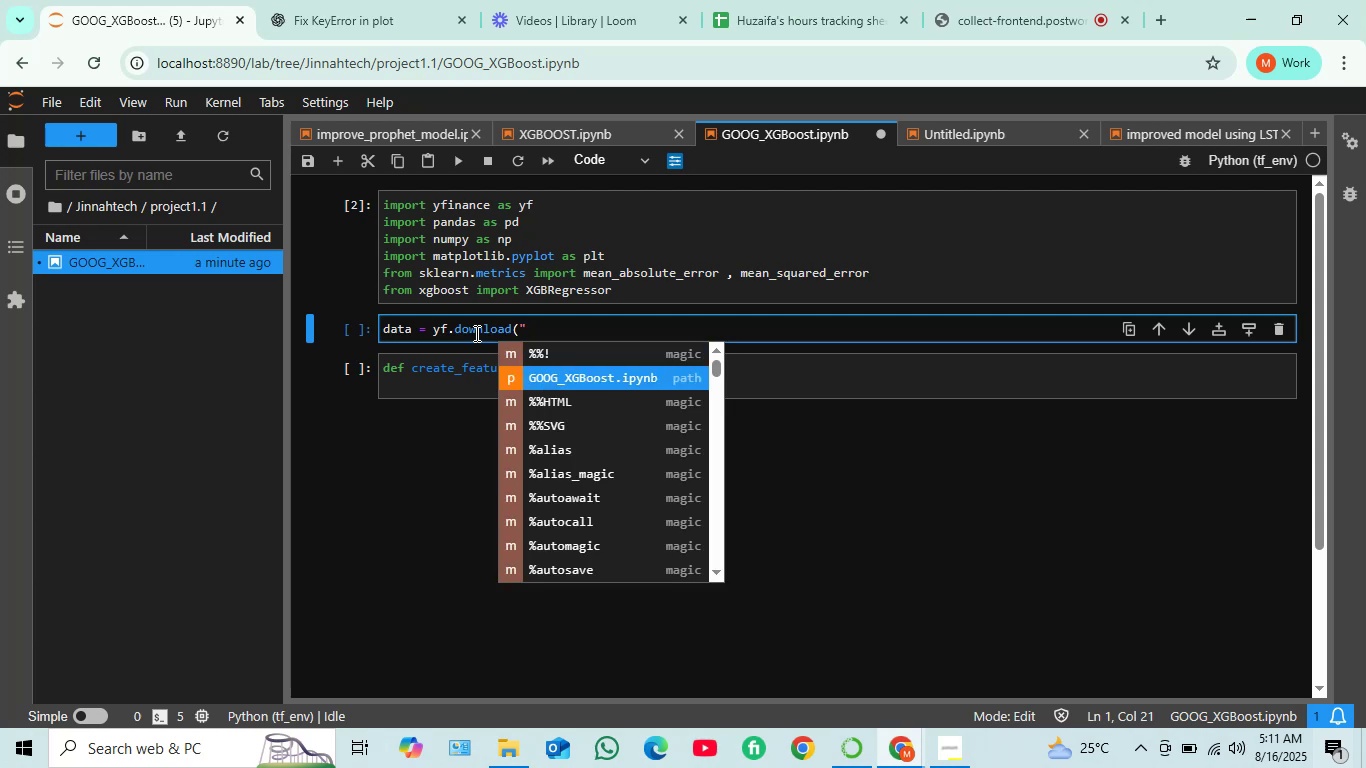 
key(Backspace)
type("GOOG" , )
 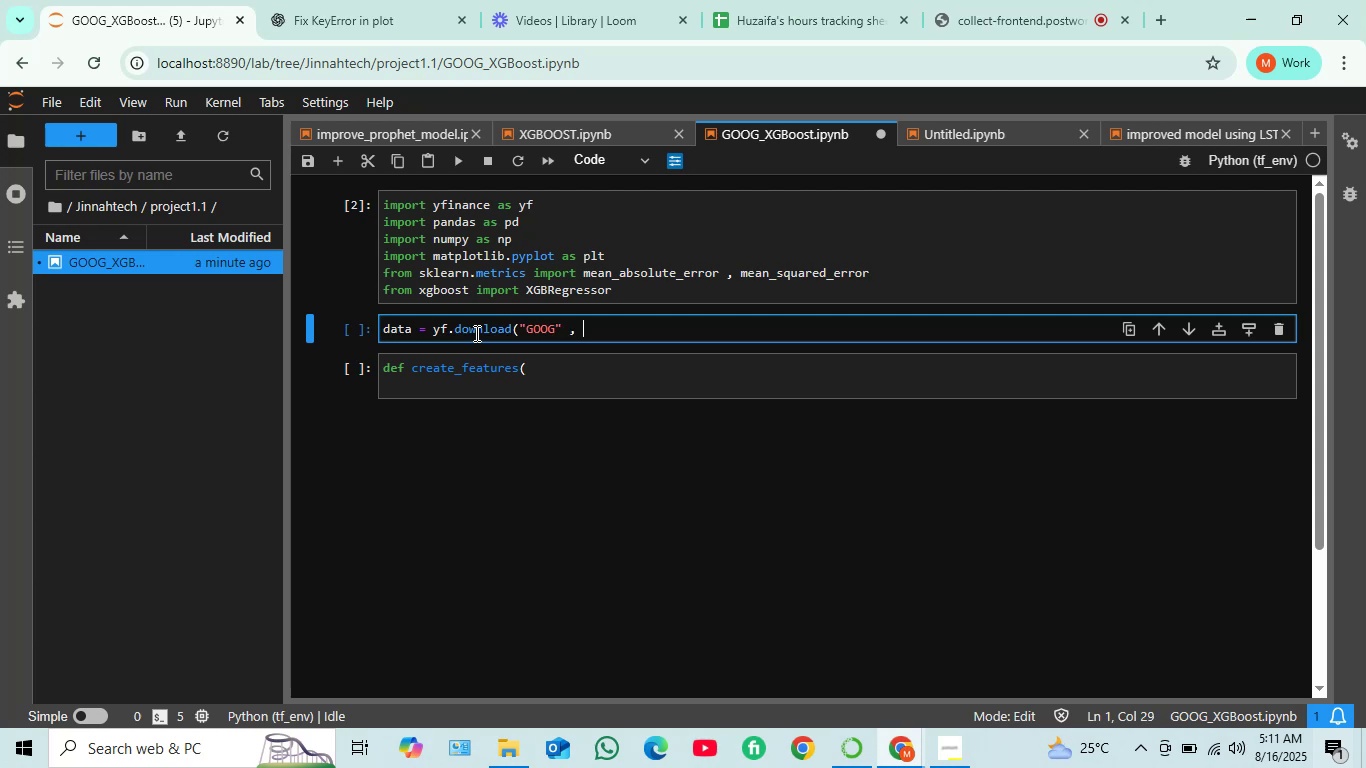 
wait(6.64)
 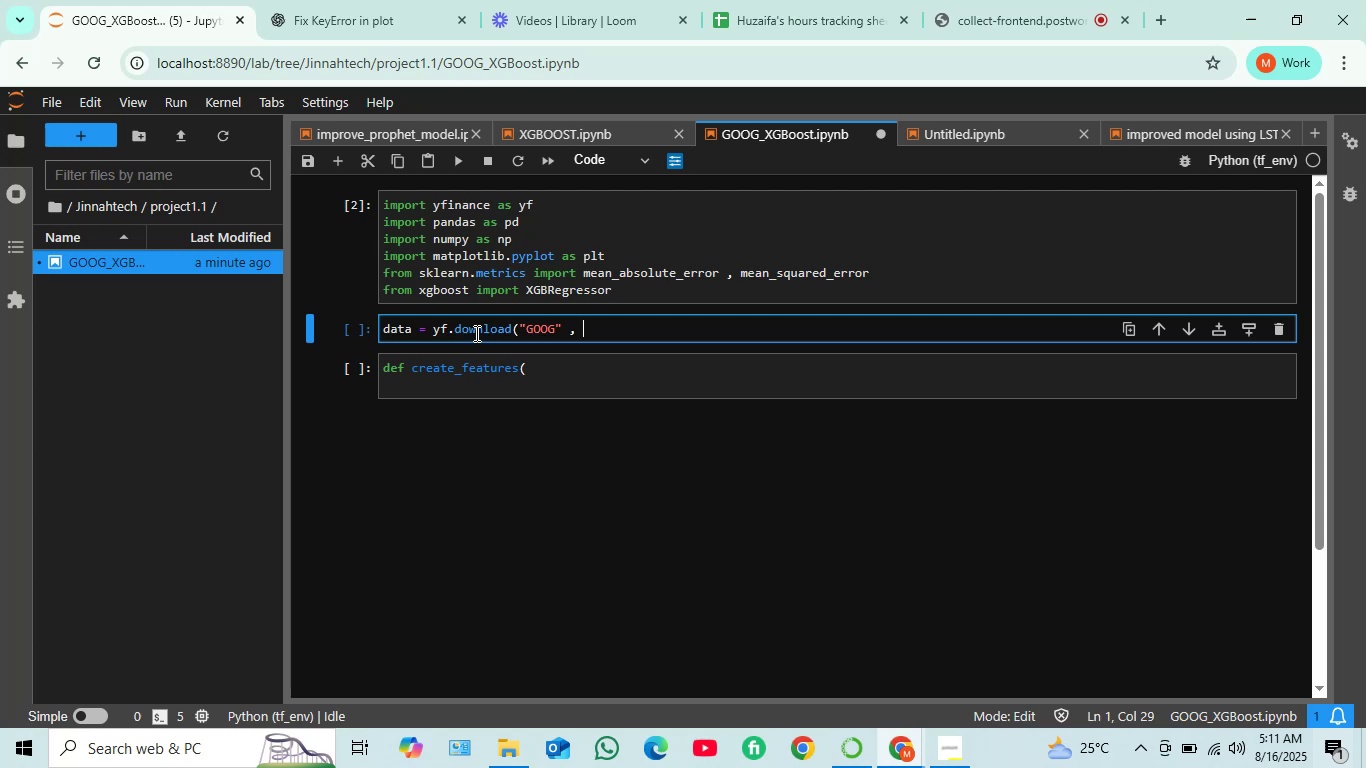 
key(CapsLock)
 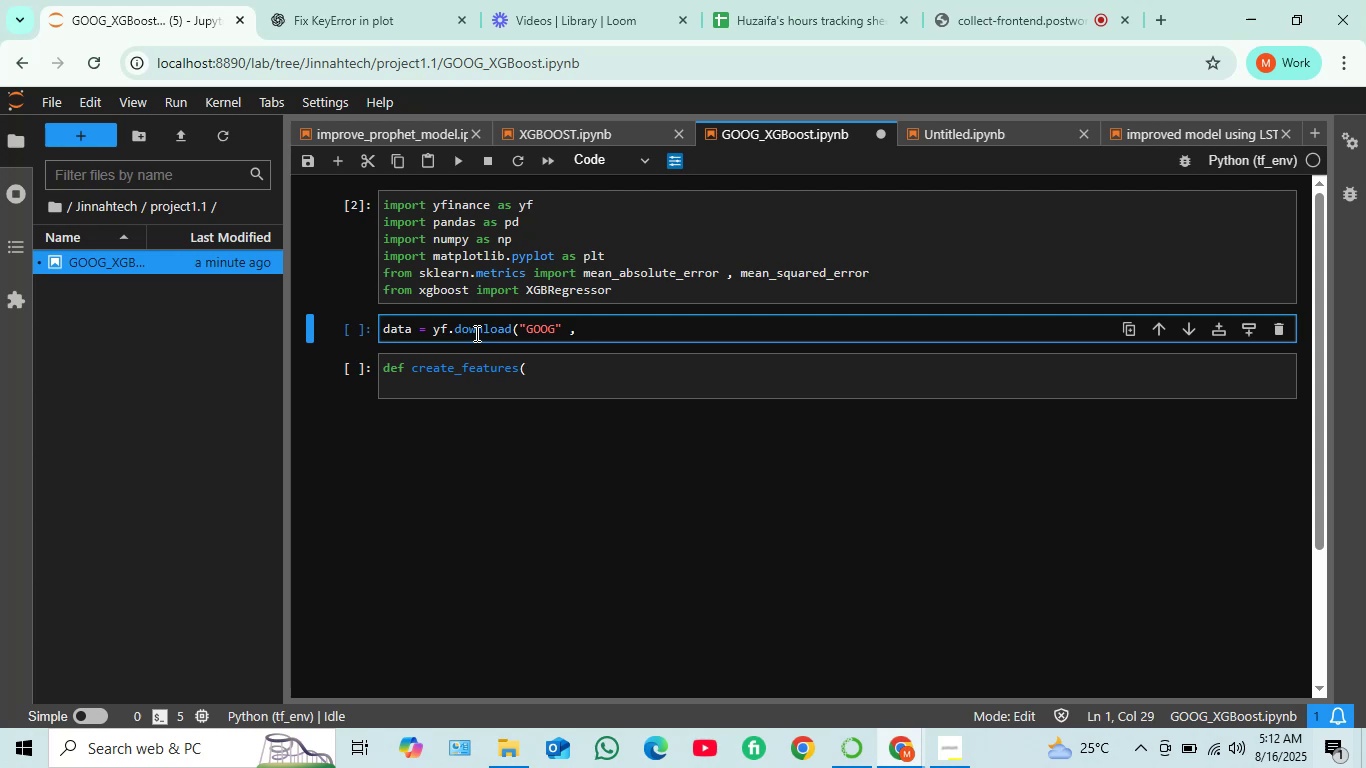 
wait(10.86)
 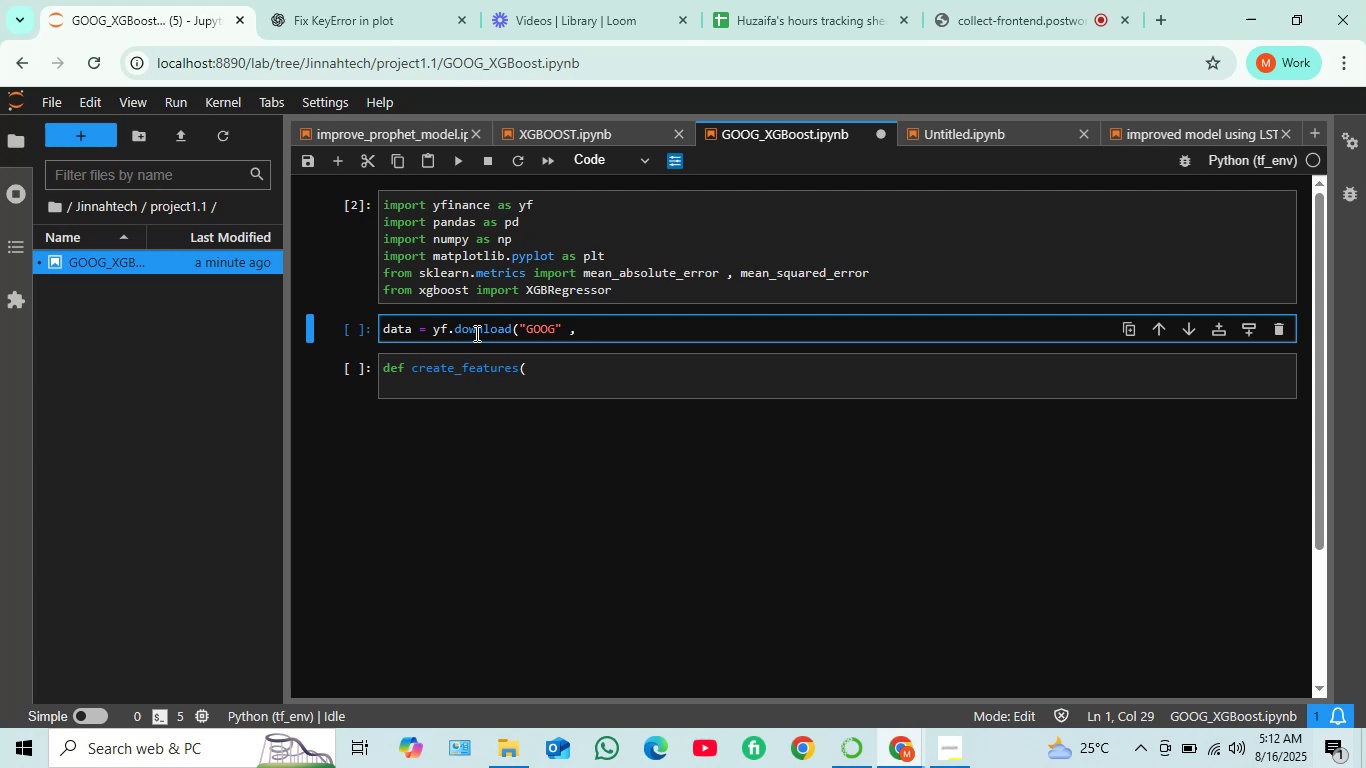 
type(start)
 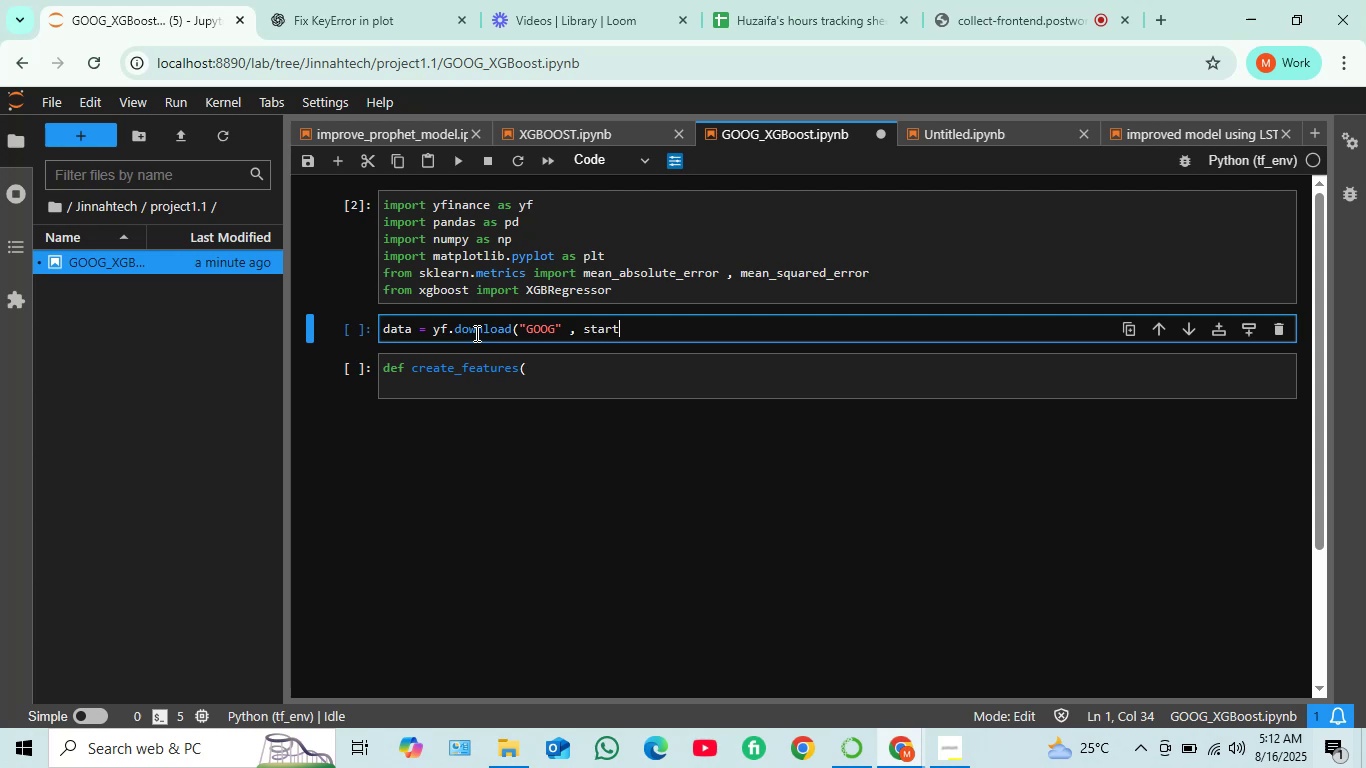 
type( = "20)
 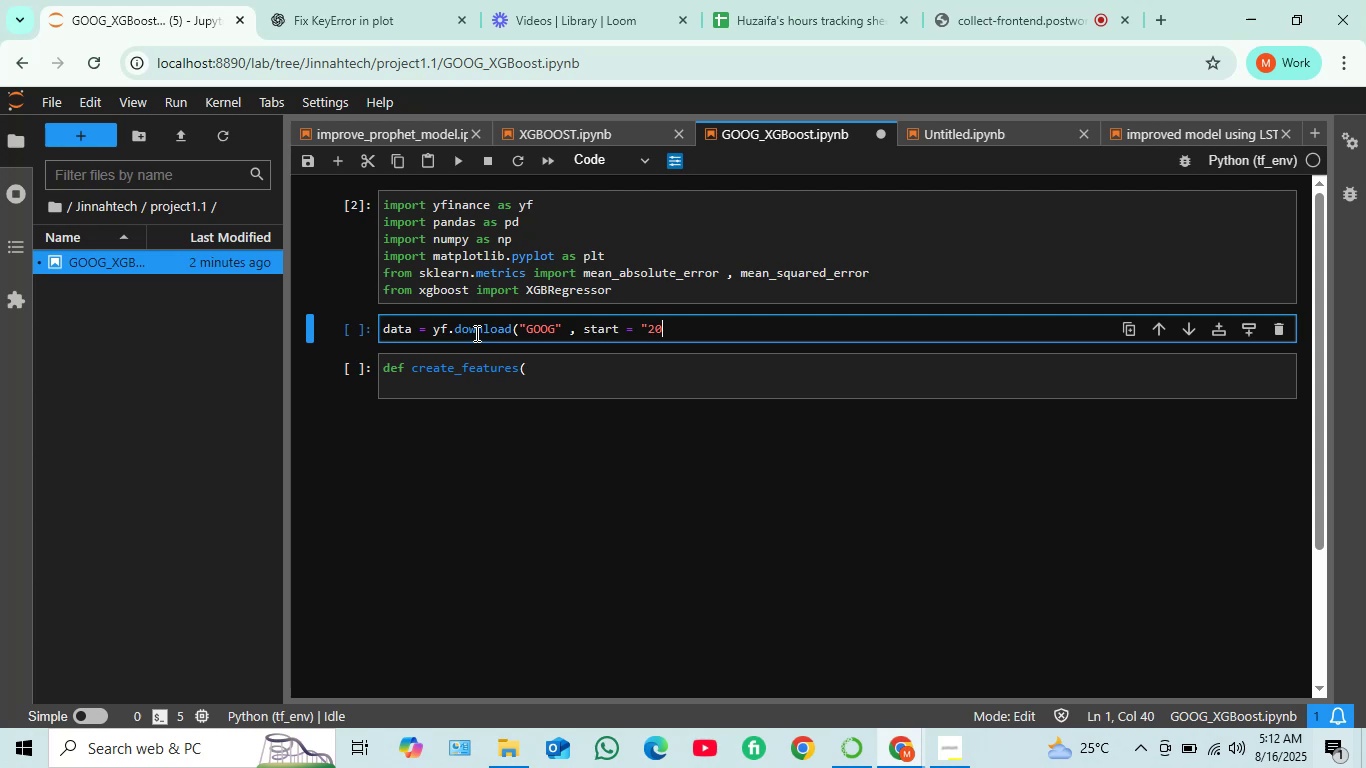 
type(02-01-01" , end="2025)
 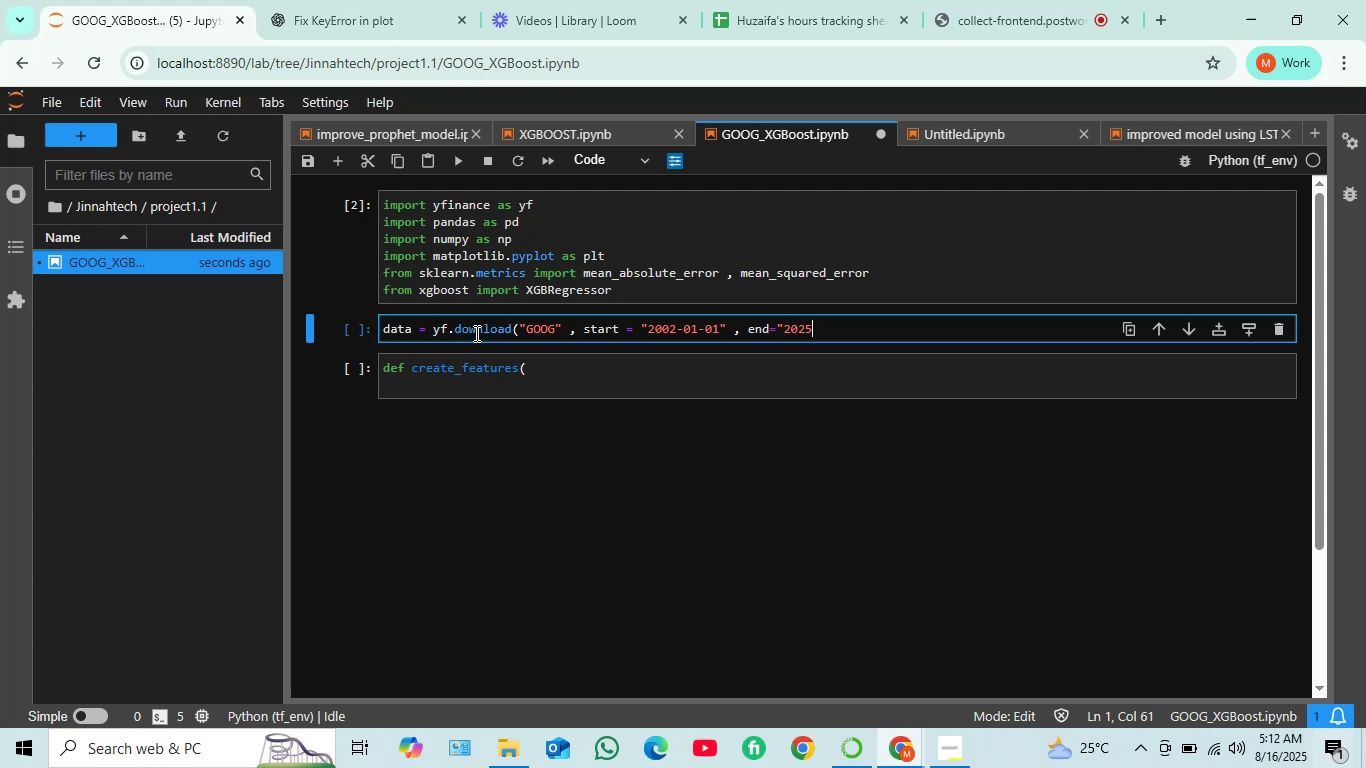 
wait(9.3)
 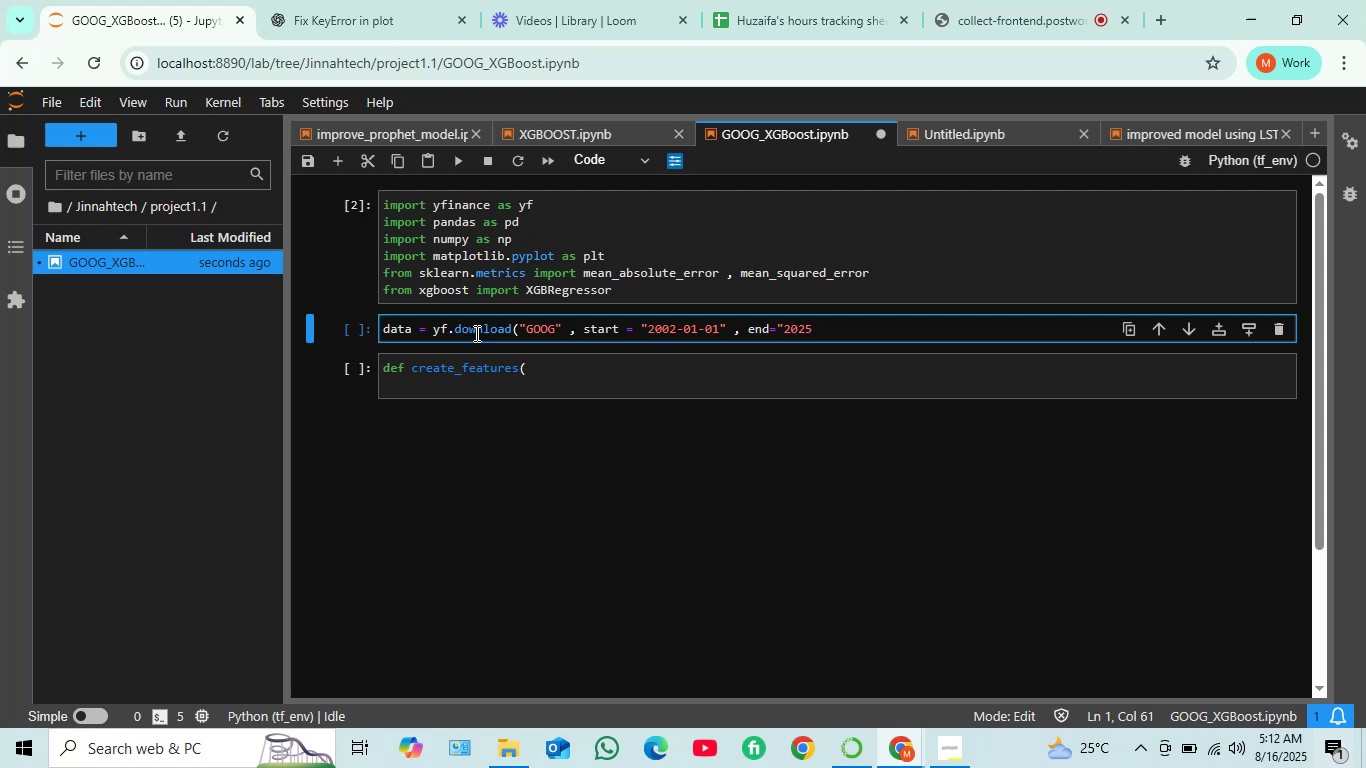 
type(-01-01')
key(Backspace)
type(")
 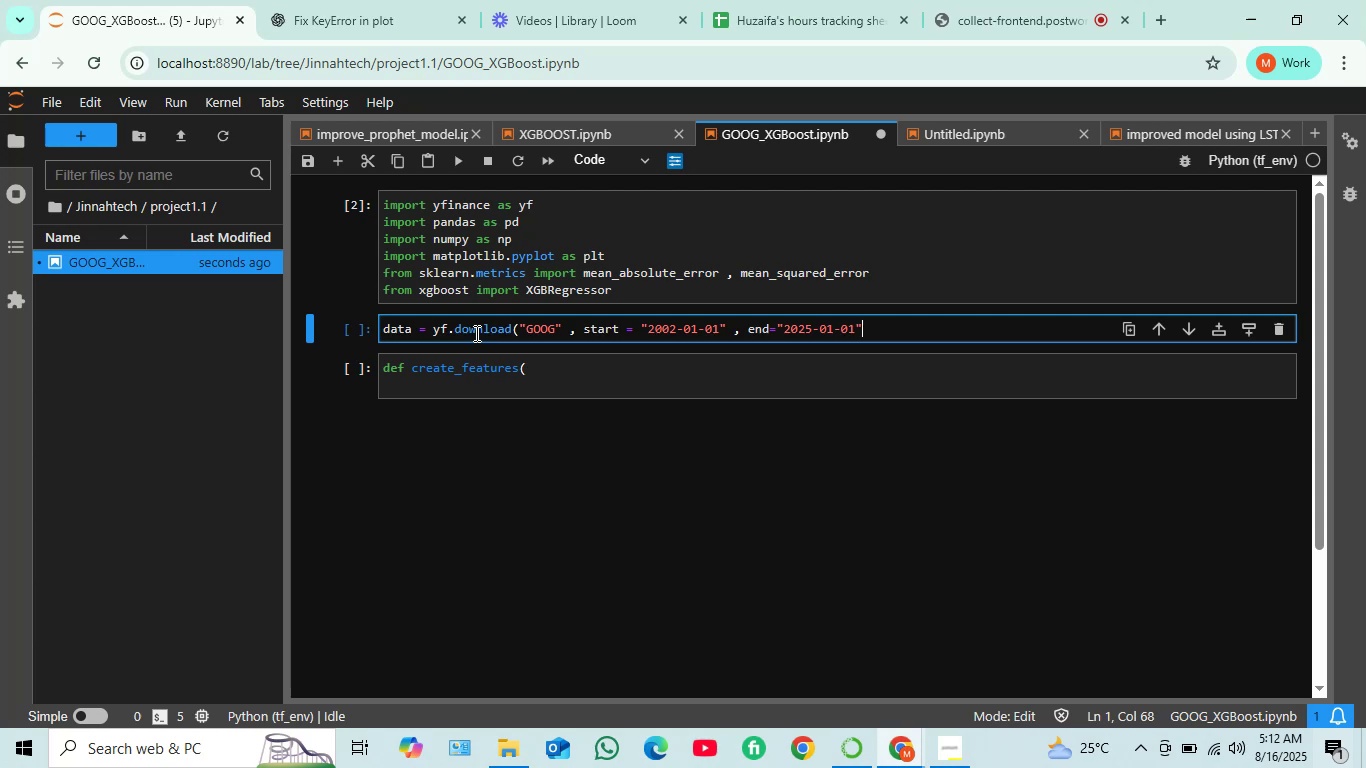 
wait(9.5)
 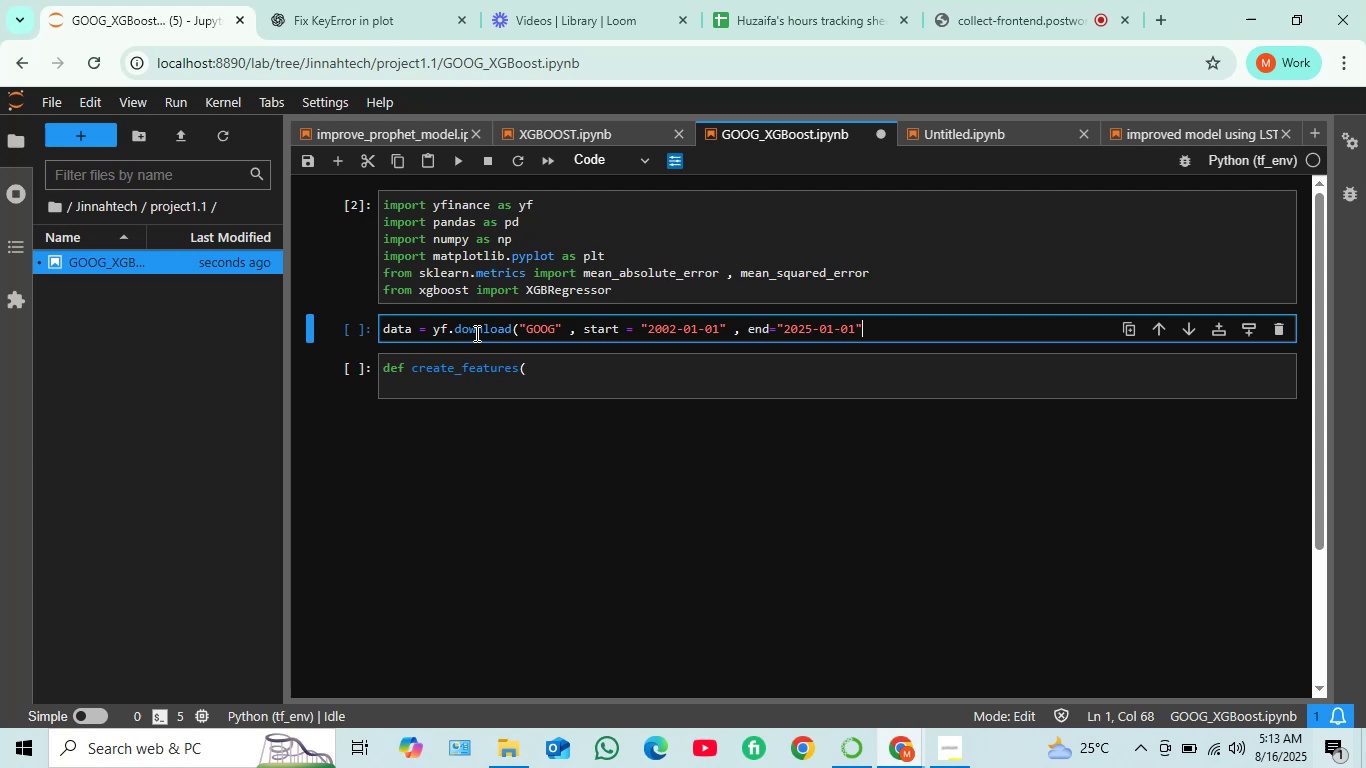 
key(Shift+0)
 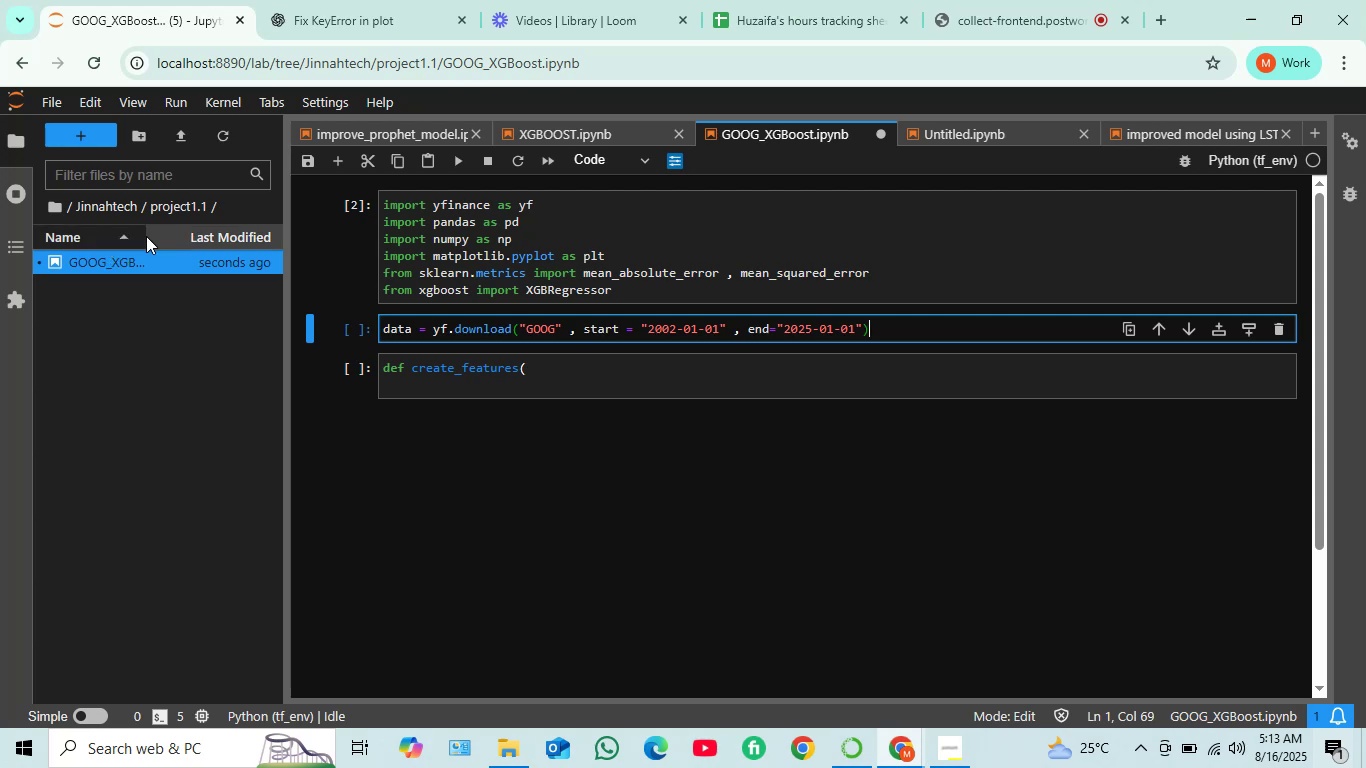 
wait(18.17)
 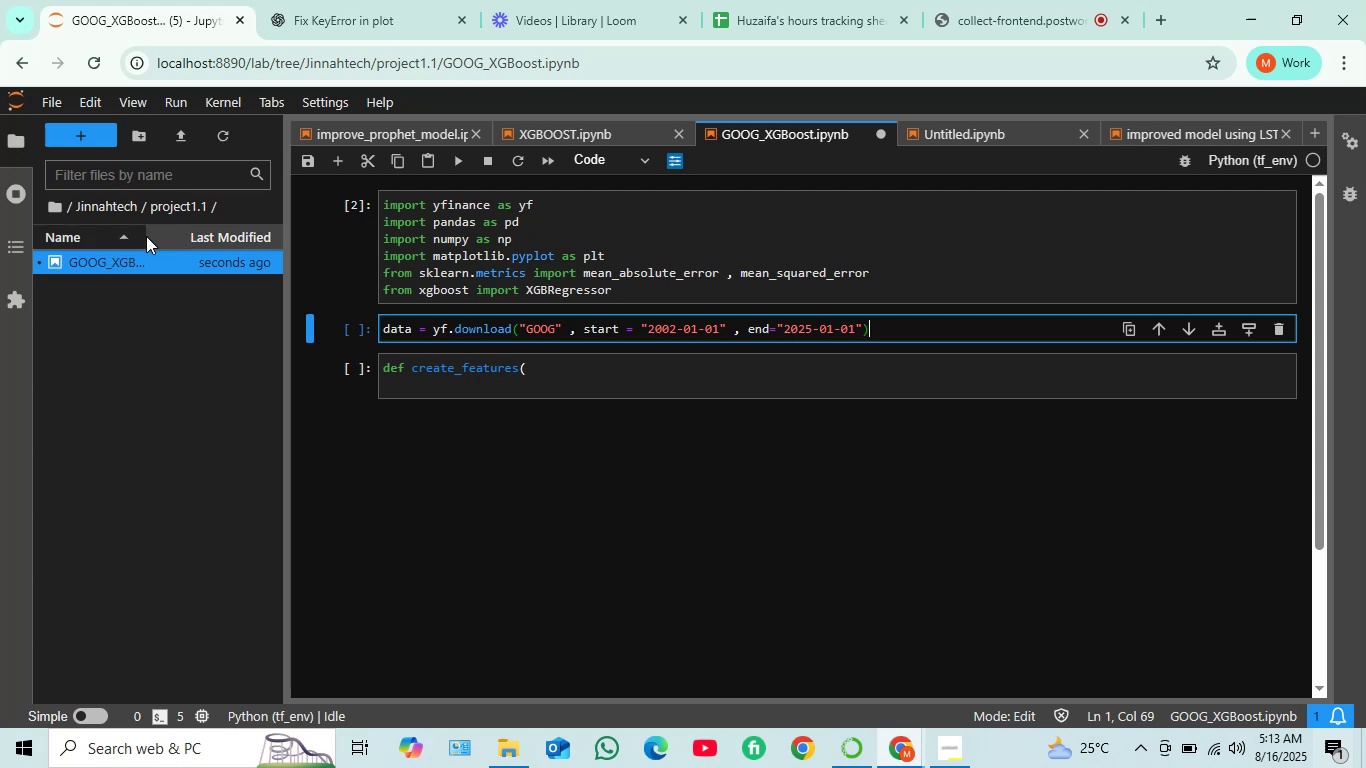 
left_click([601, 131])
 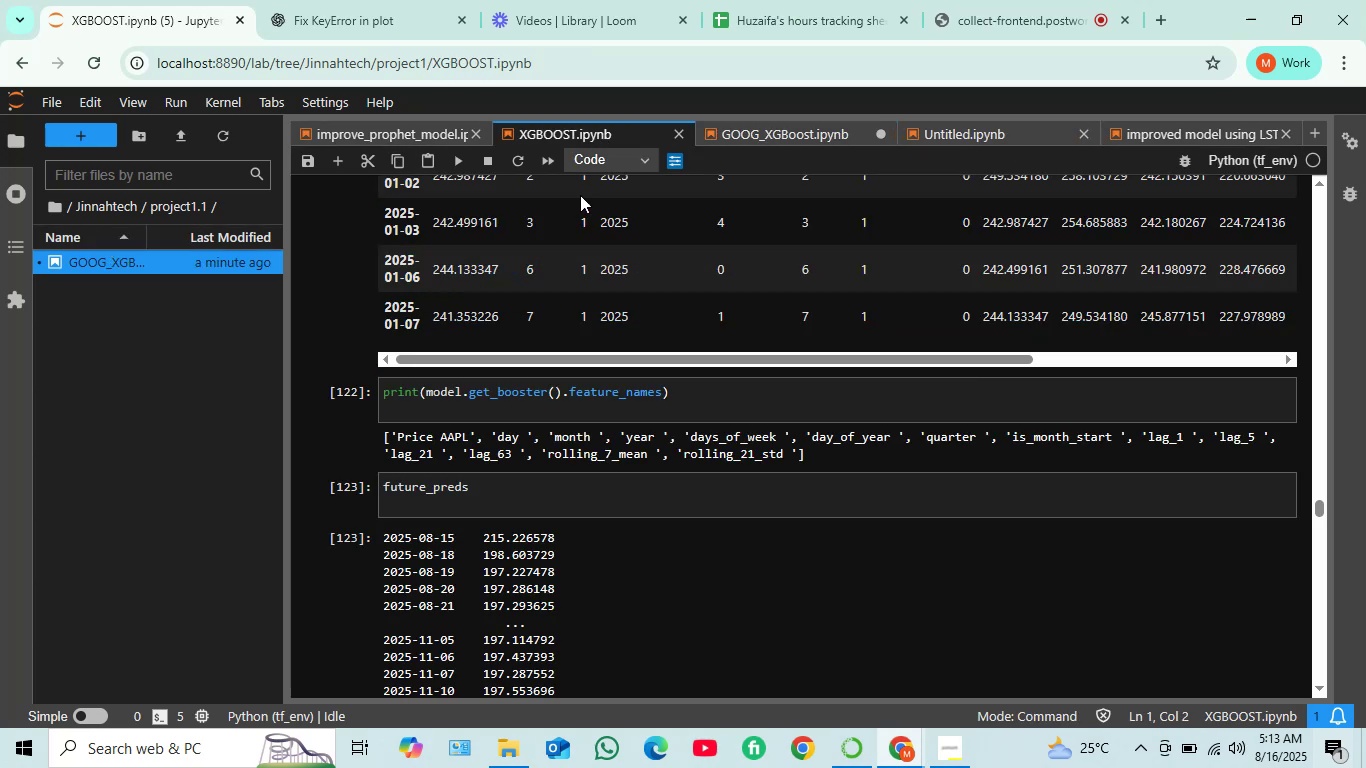 
scroll: coordinate [556, 265], scroll_direction: up, amount: 58.0
 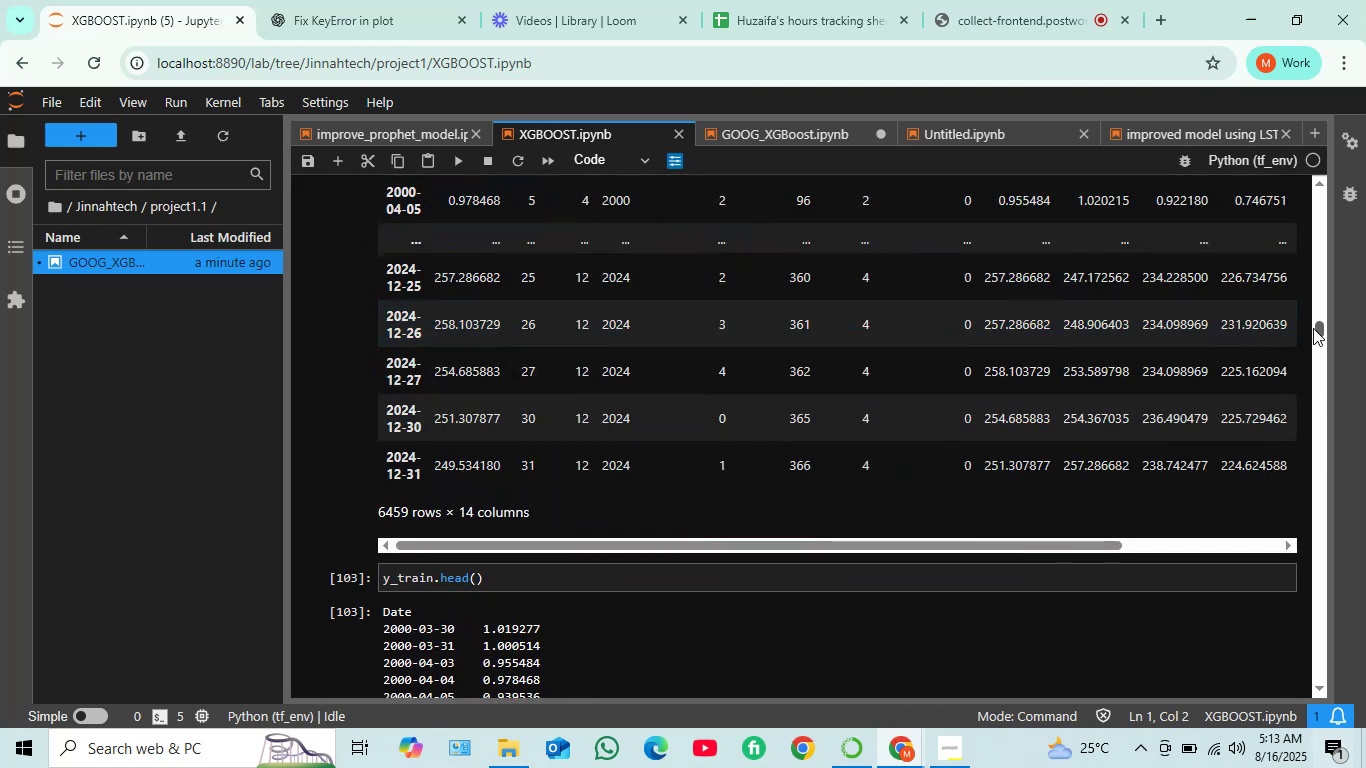 
left_click_drag(start_coordinate=[1322, 328], to_coordinate=[1315, 186])
 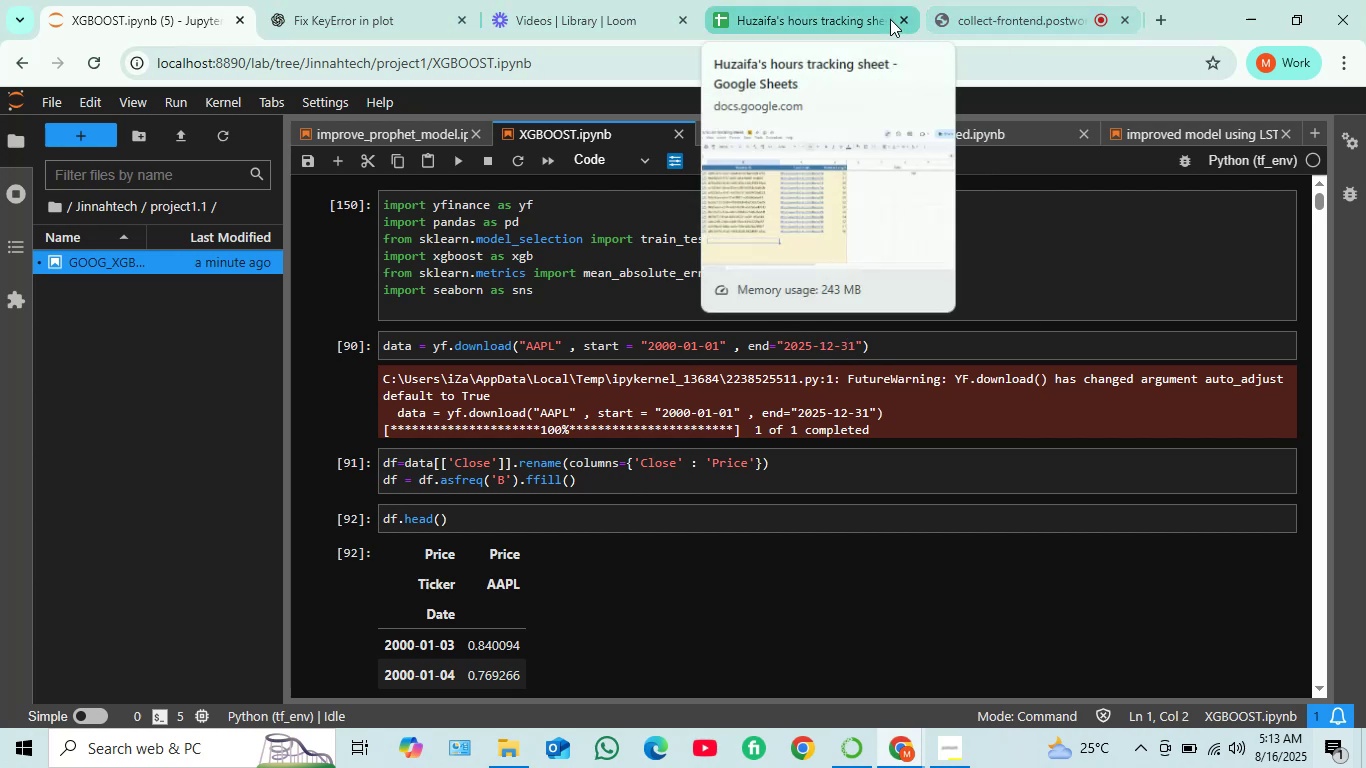 
wait(15.05)
 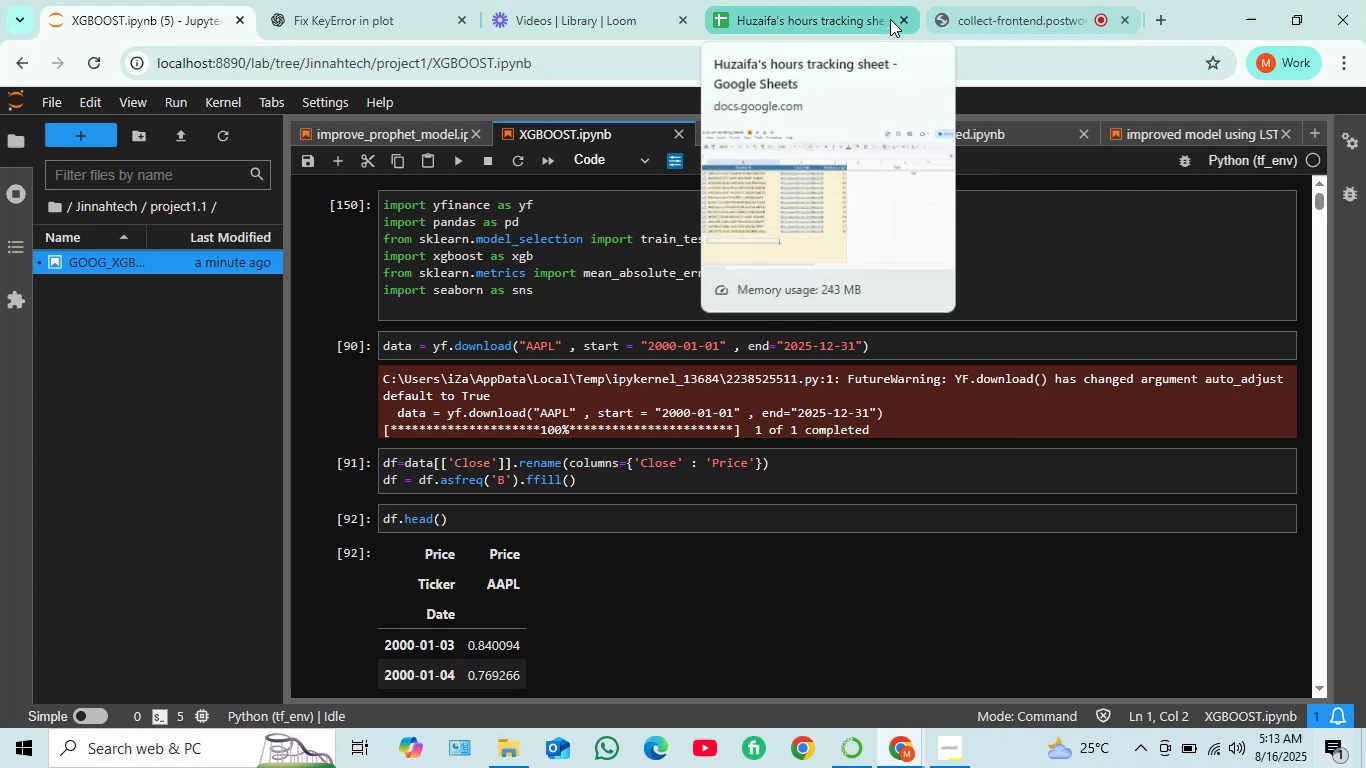 
left_click([946, 130])
 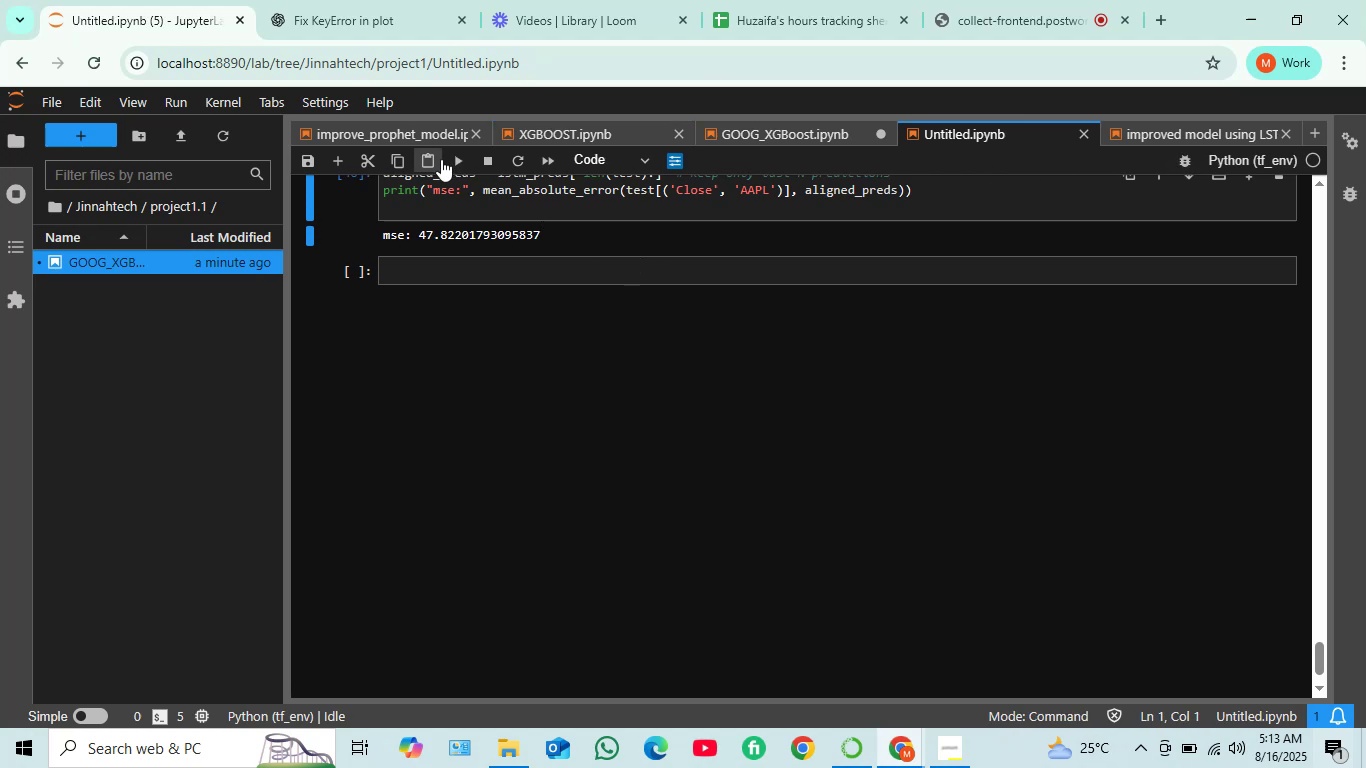 
left_click([778, 137])
 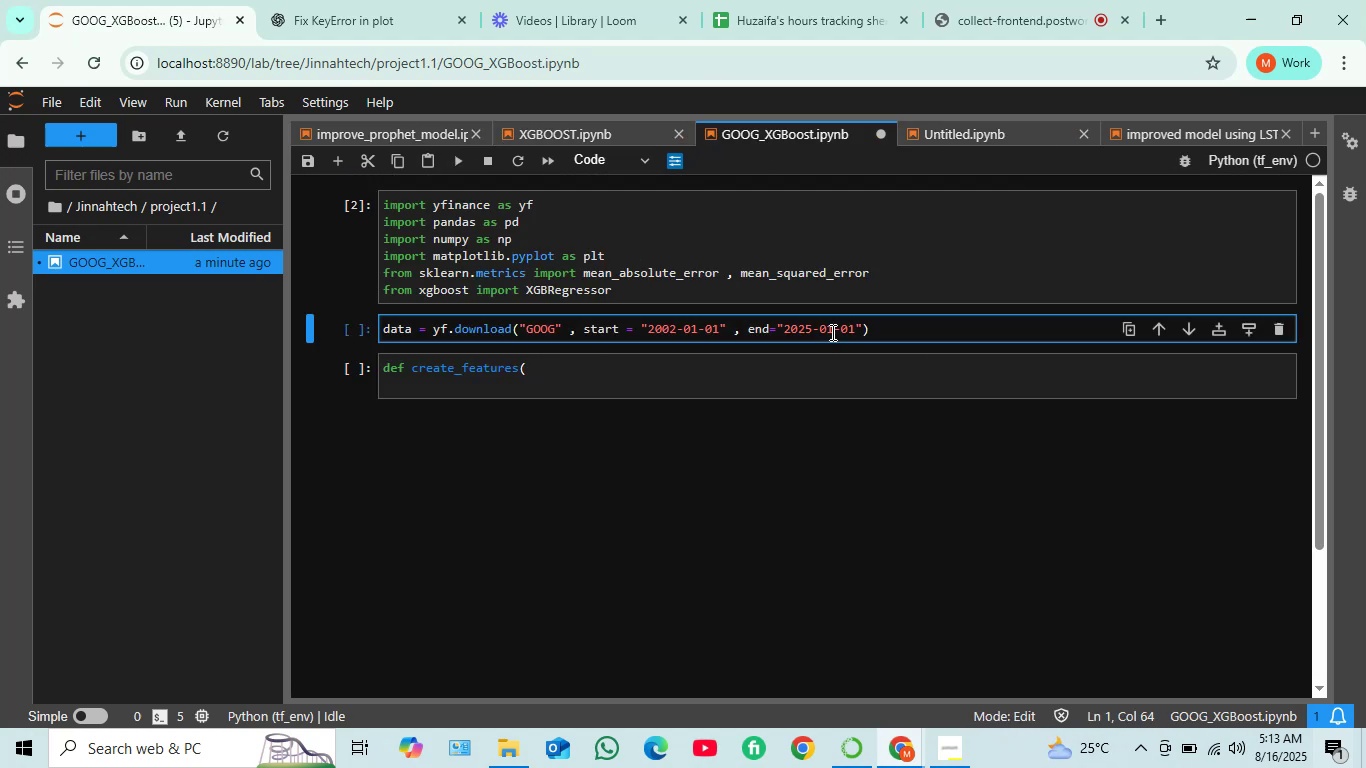 
key(Backspace)
key(Backspace)
type(12)
 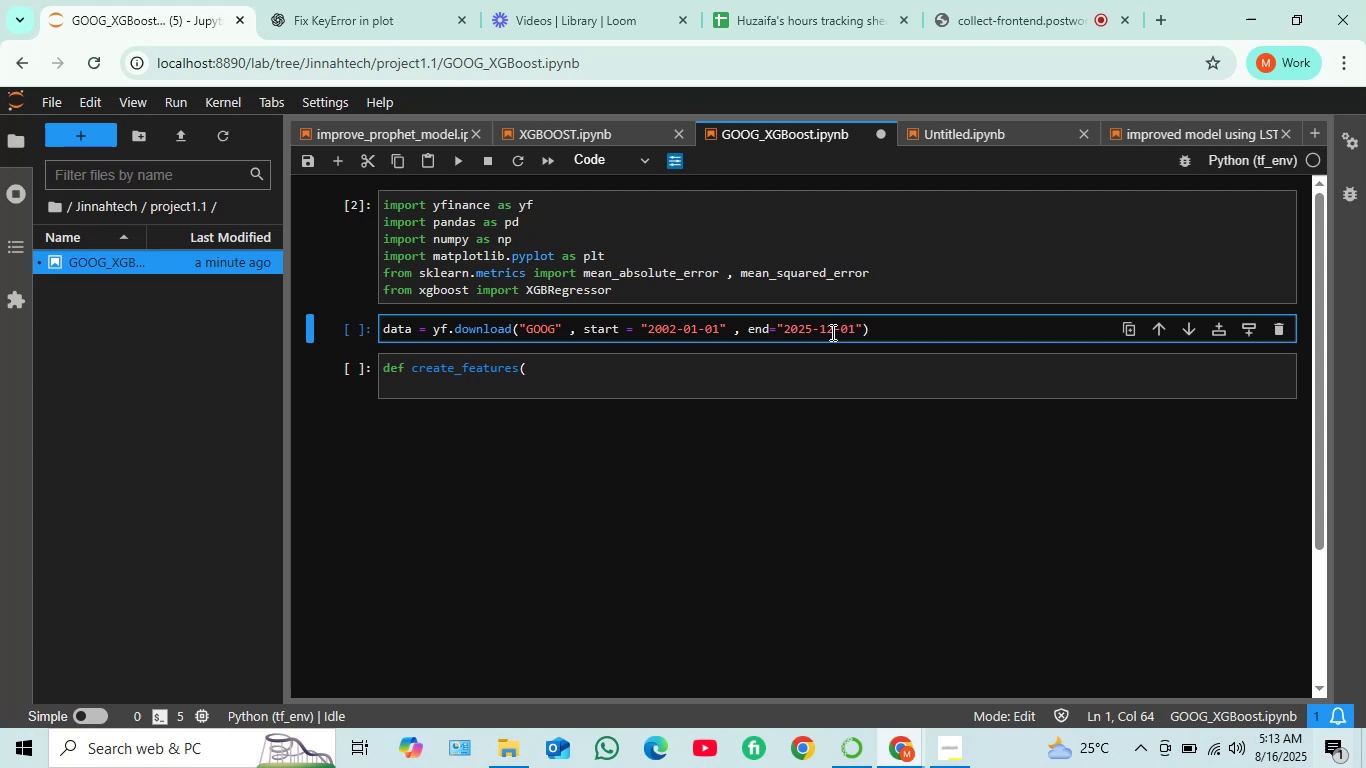 
key(ArrowRight)
 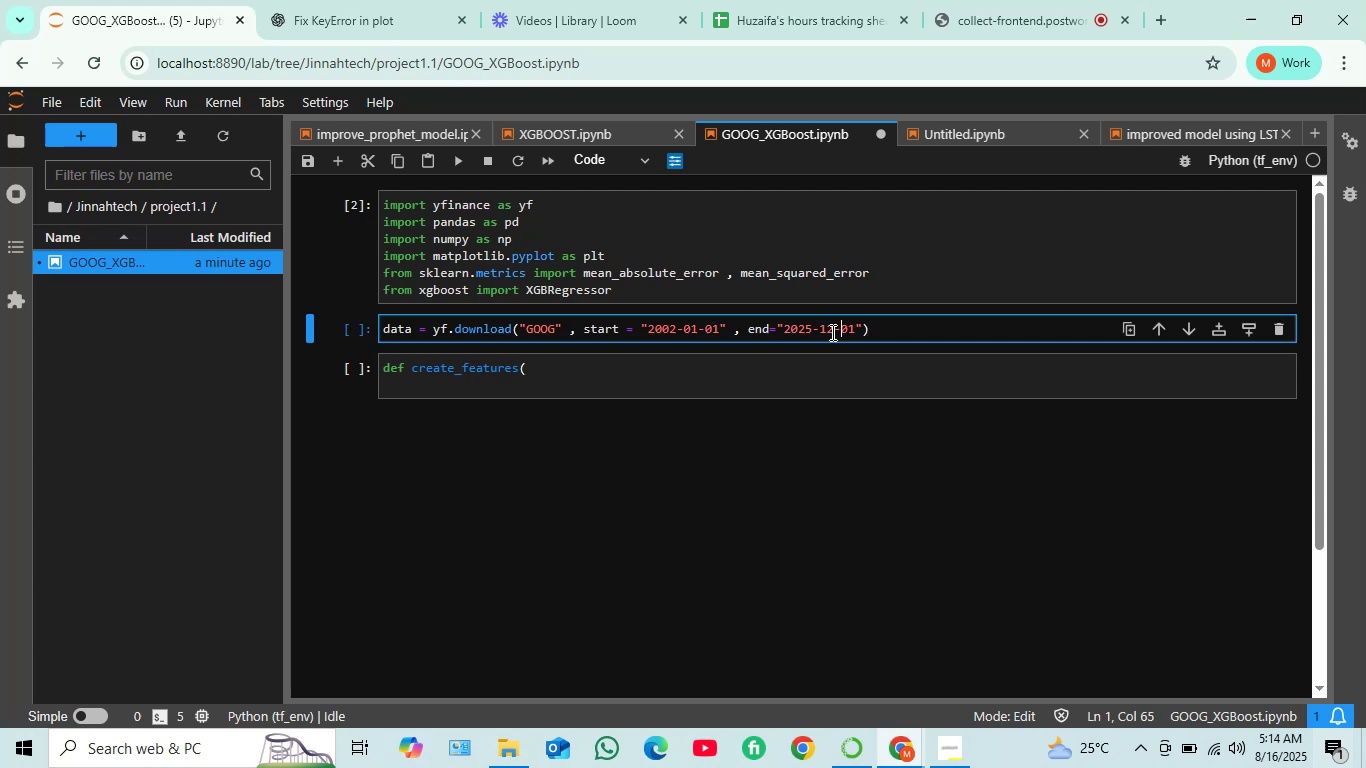 
key(ArrowRight)
 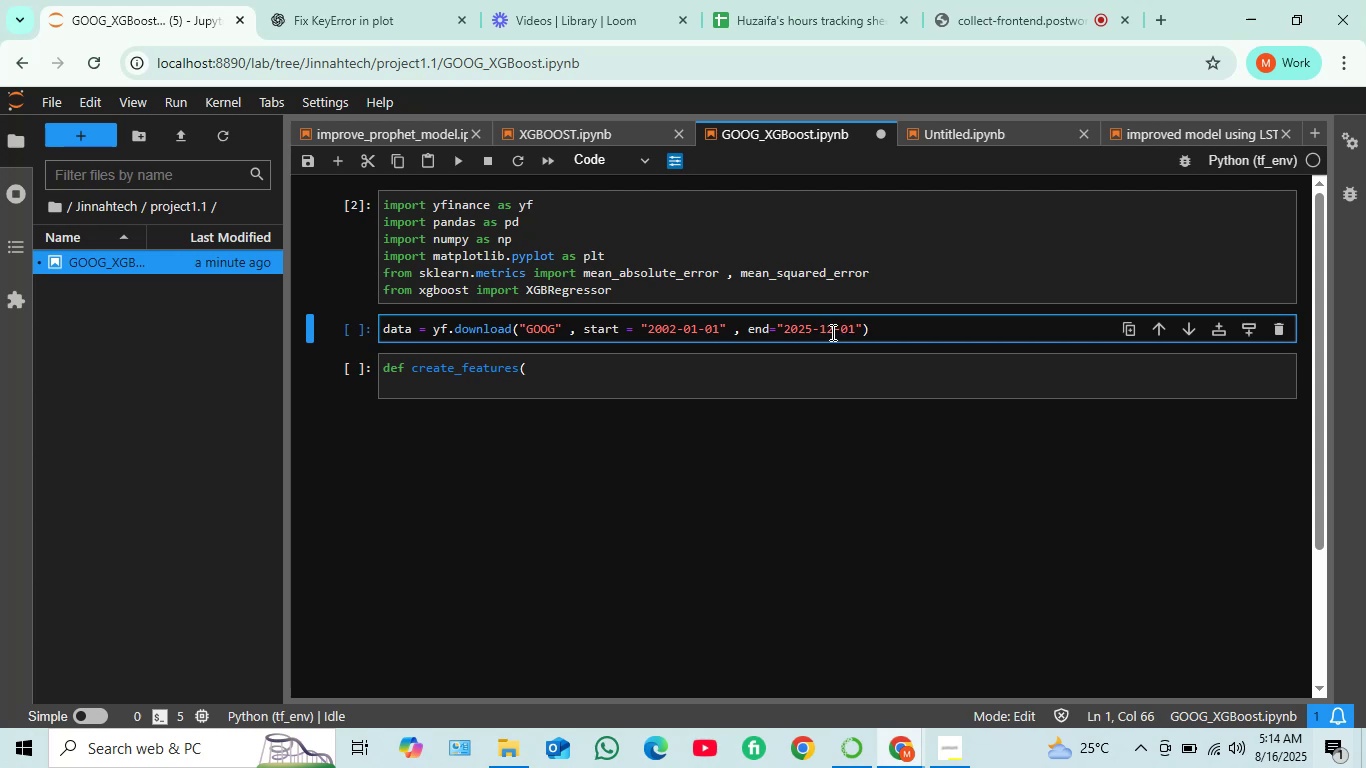 
key(Backspace)
 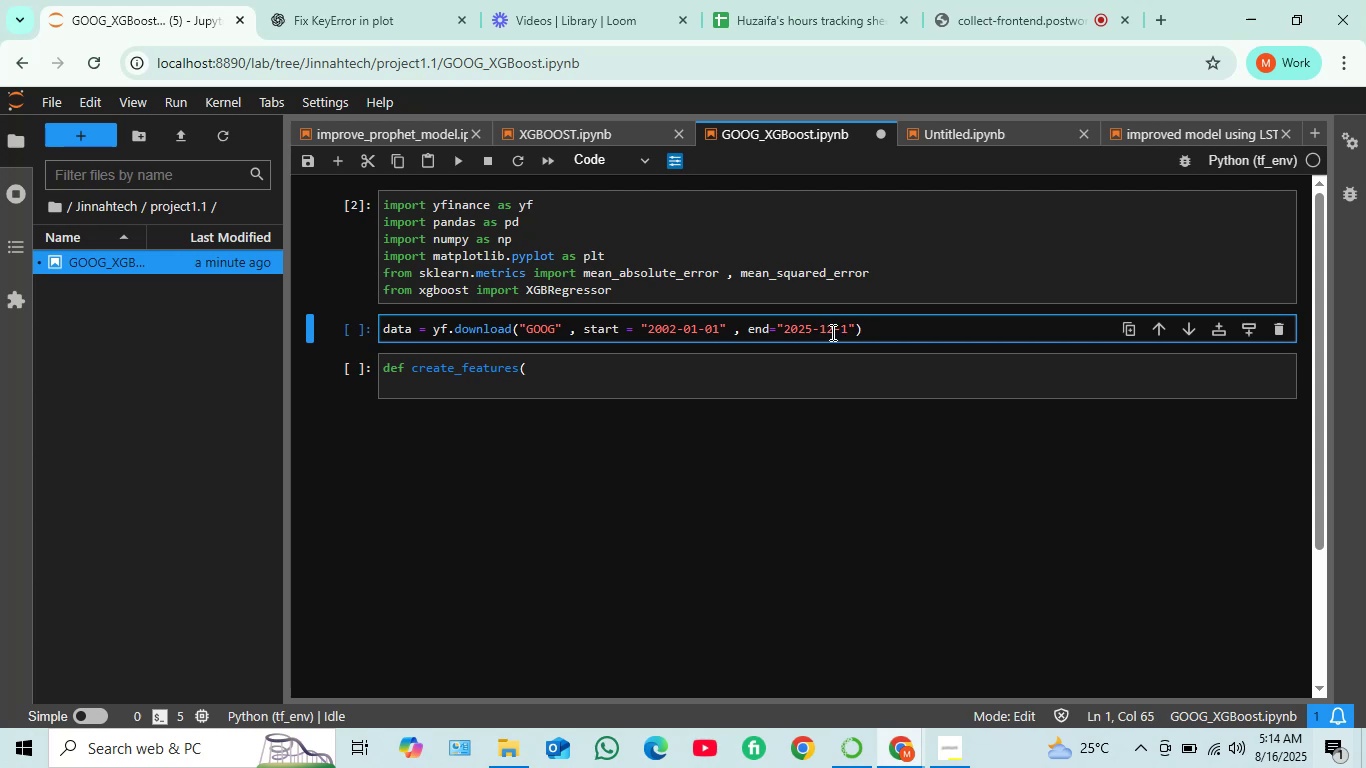 
key(3)
 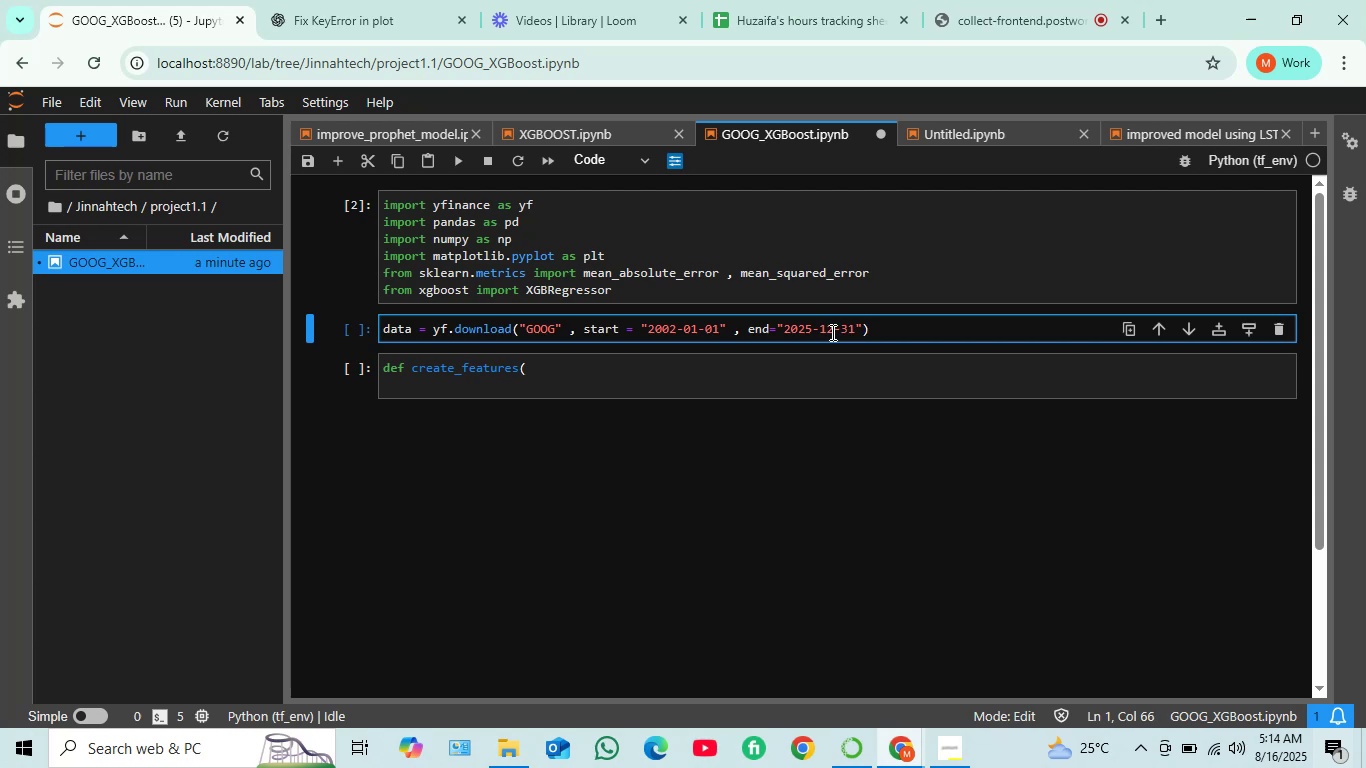 
key(ArrowRight)
 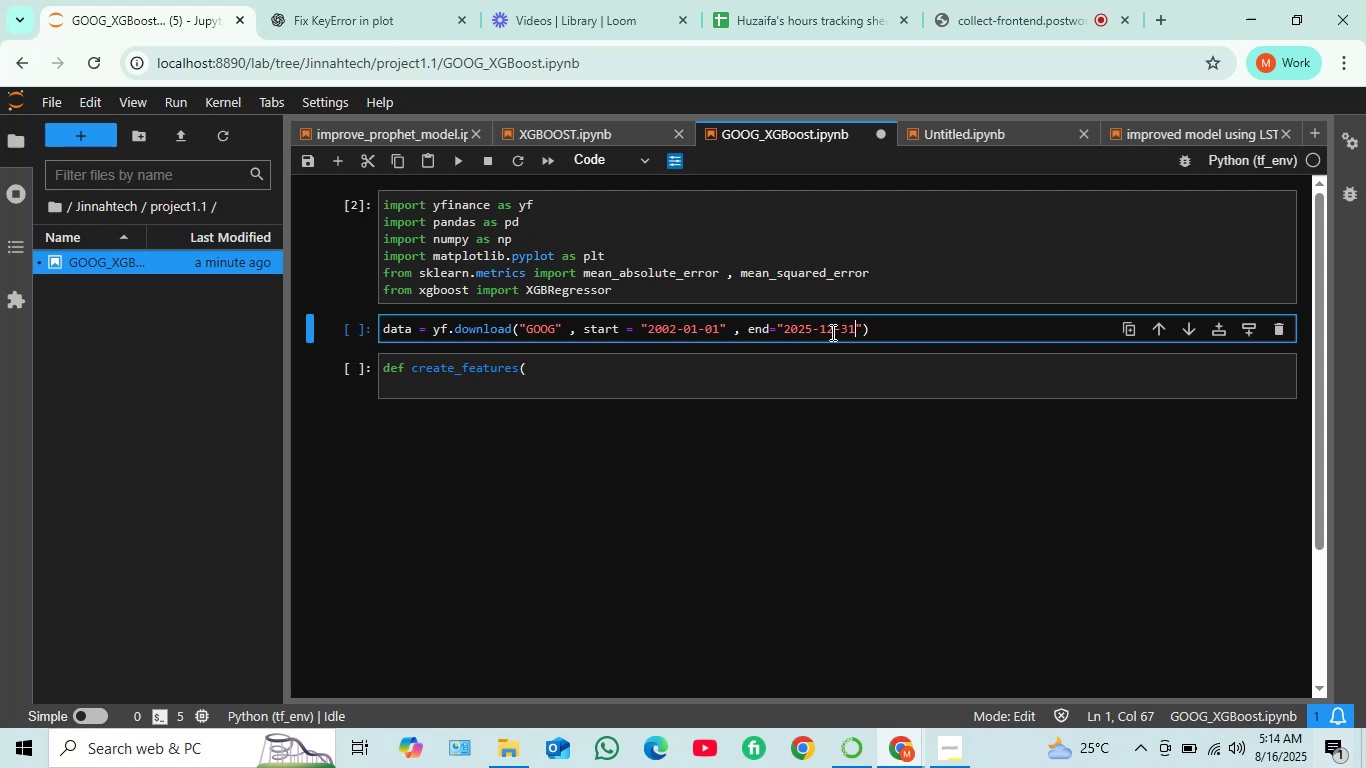 
key(ArrowRight)
 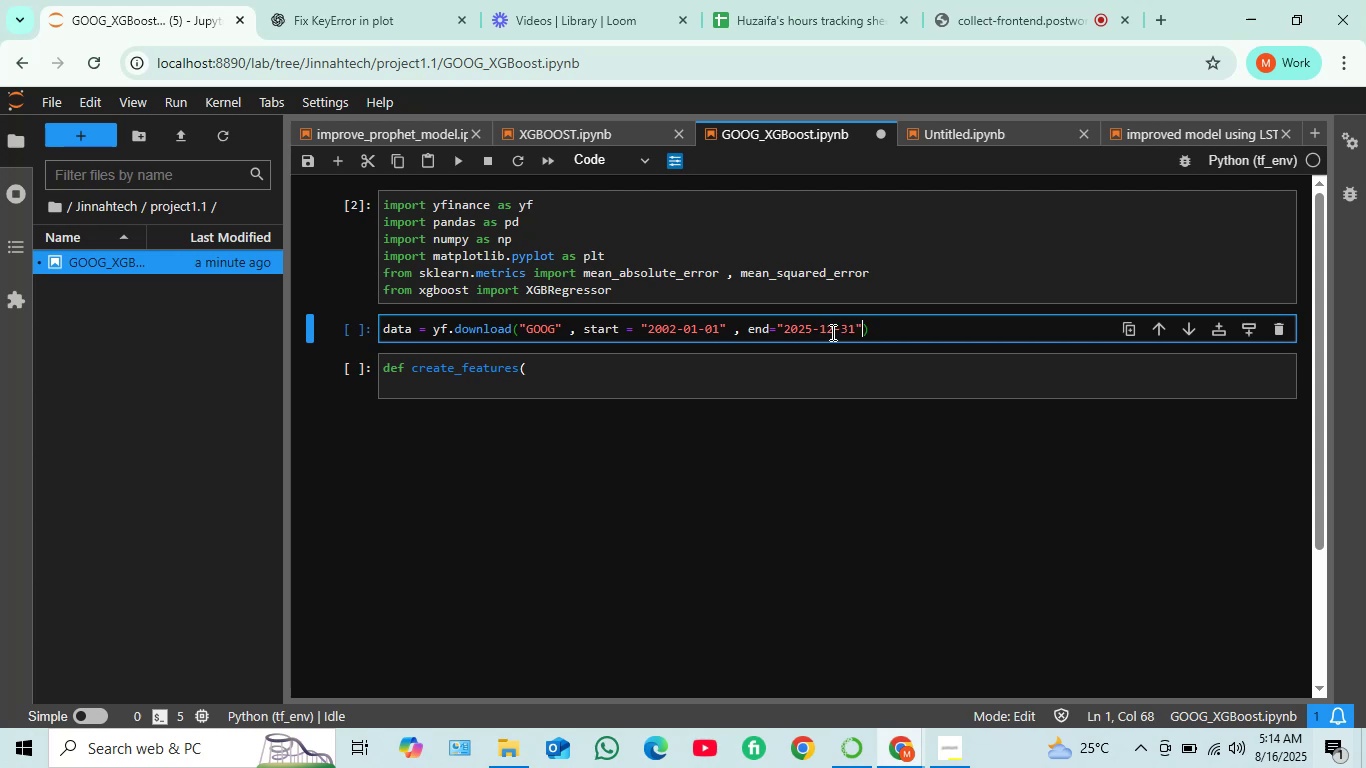 
key(ArrowRight)
 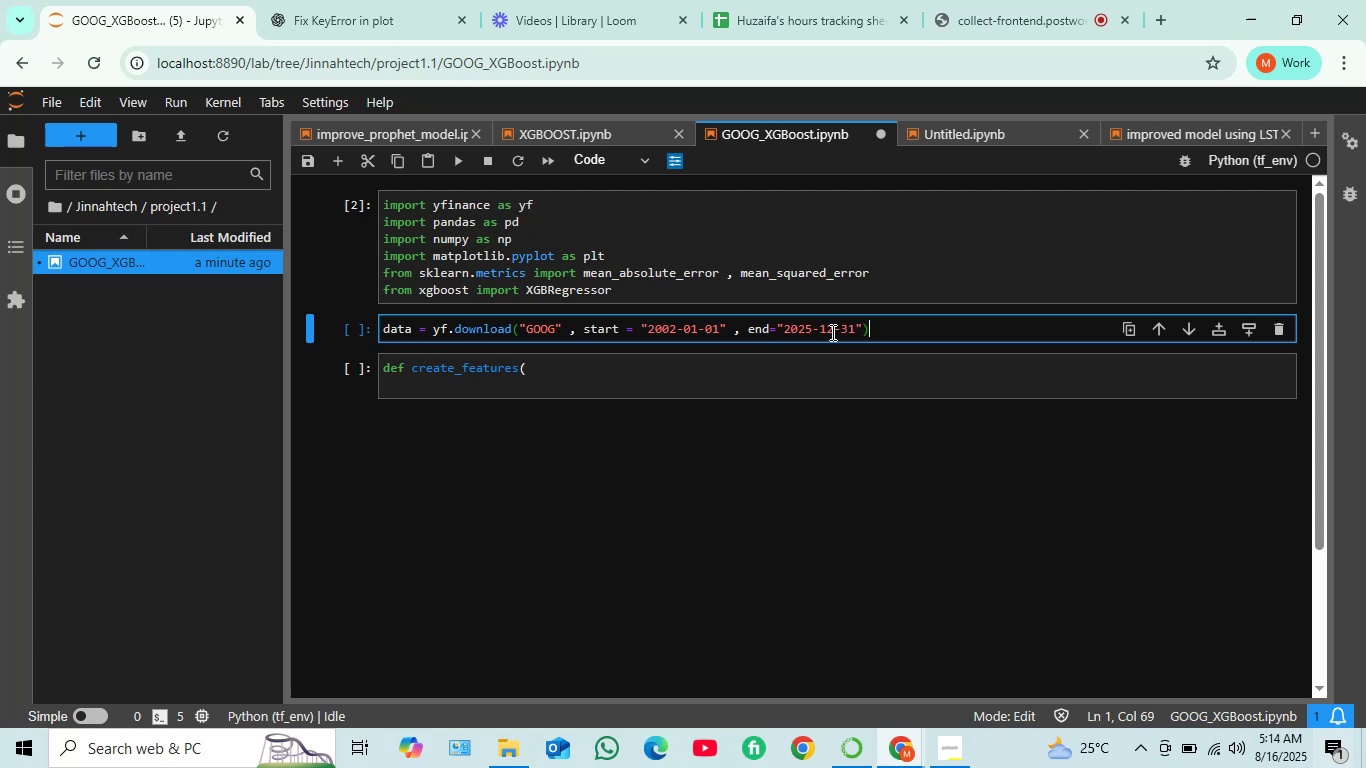 
key(Shift+Enter)
 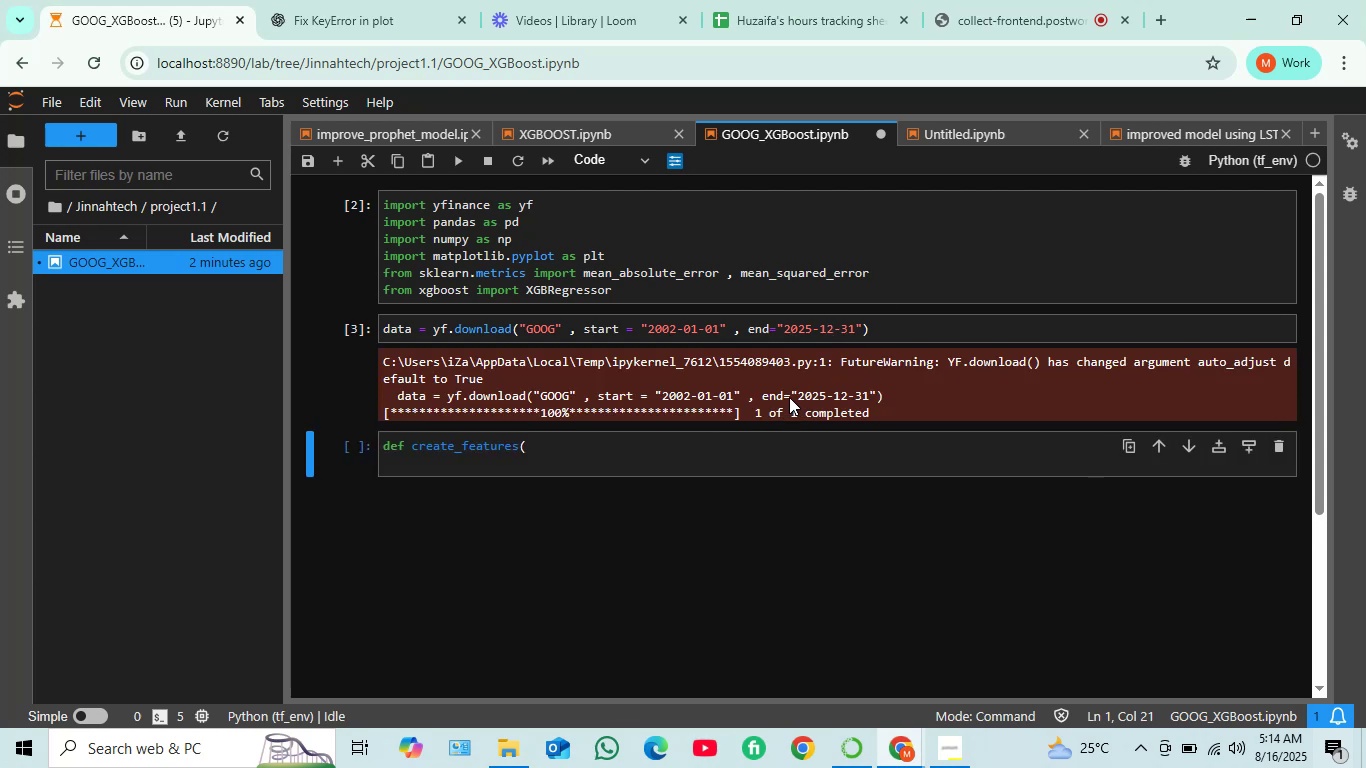 
wait(7.83)
 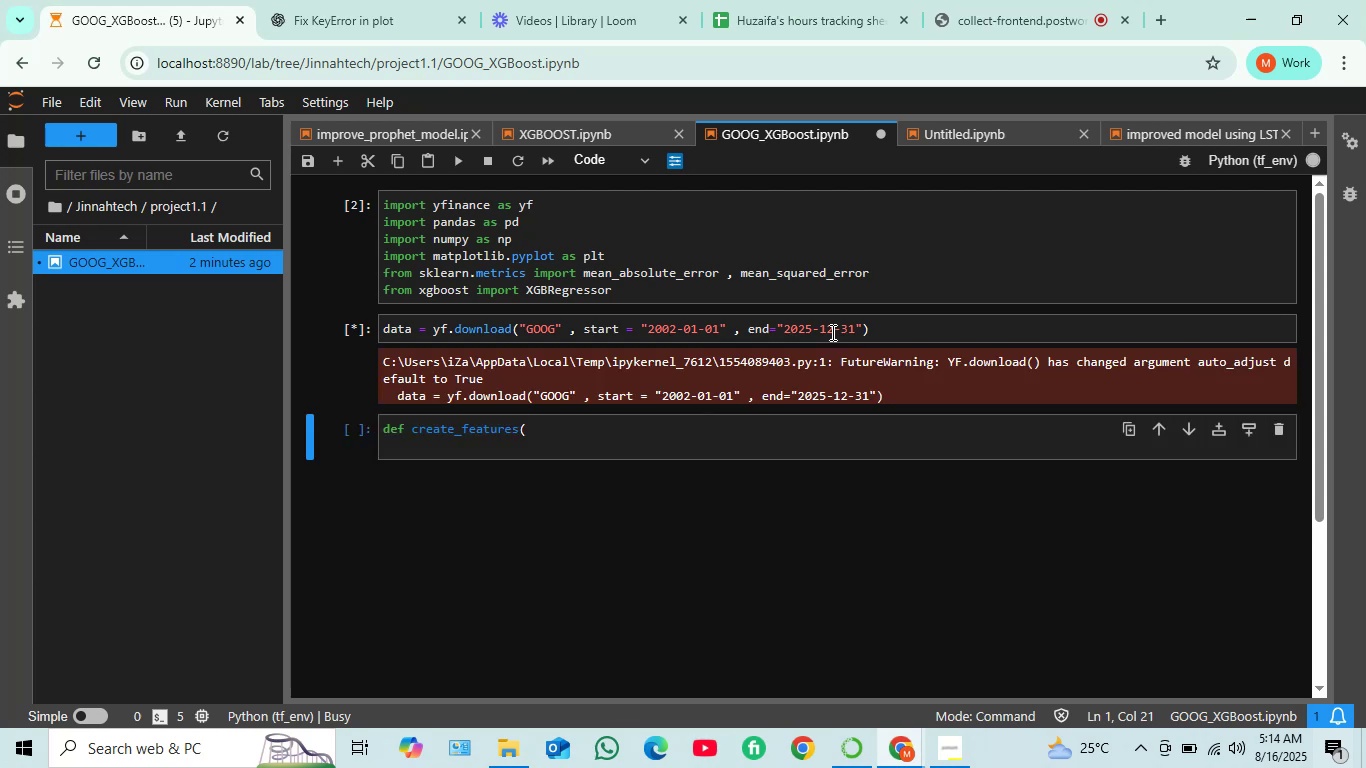 
left_click([876, 332])
 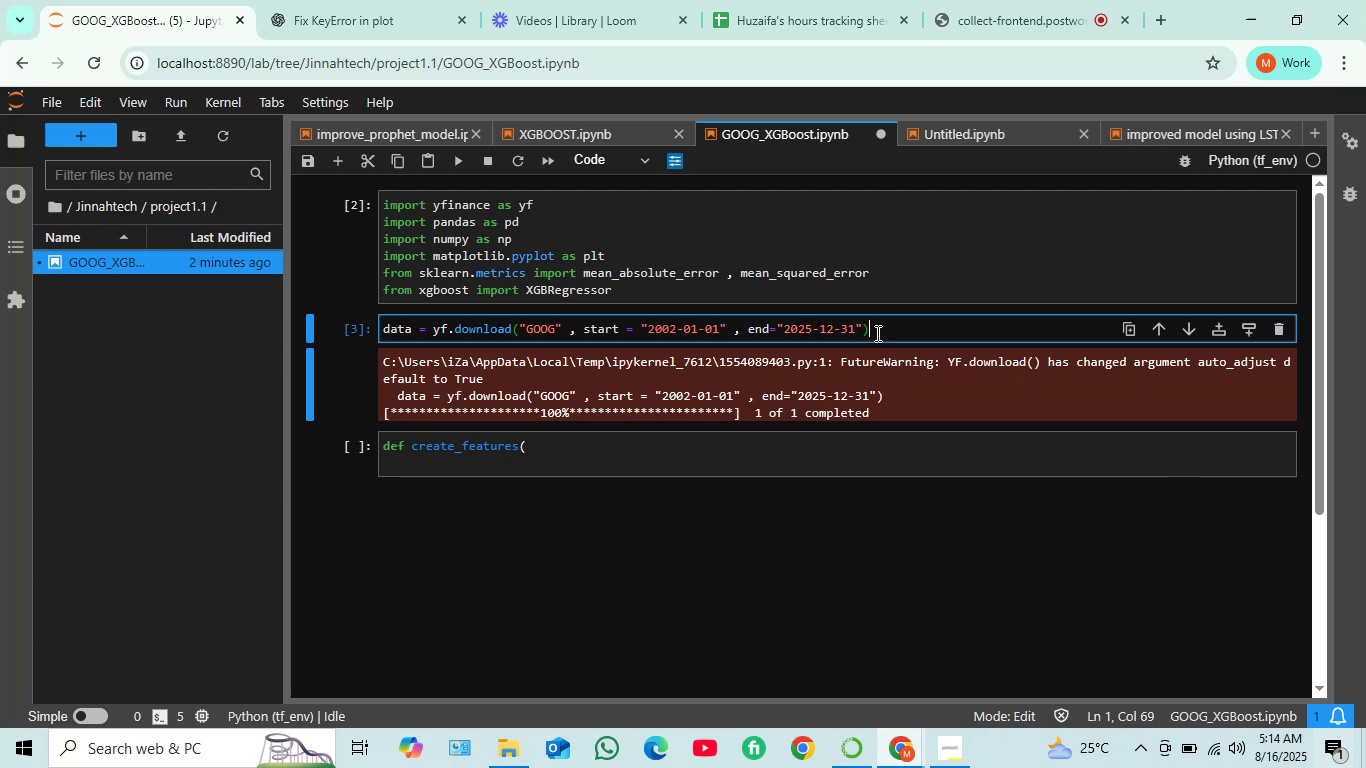 
wait(9.48)
 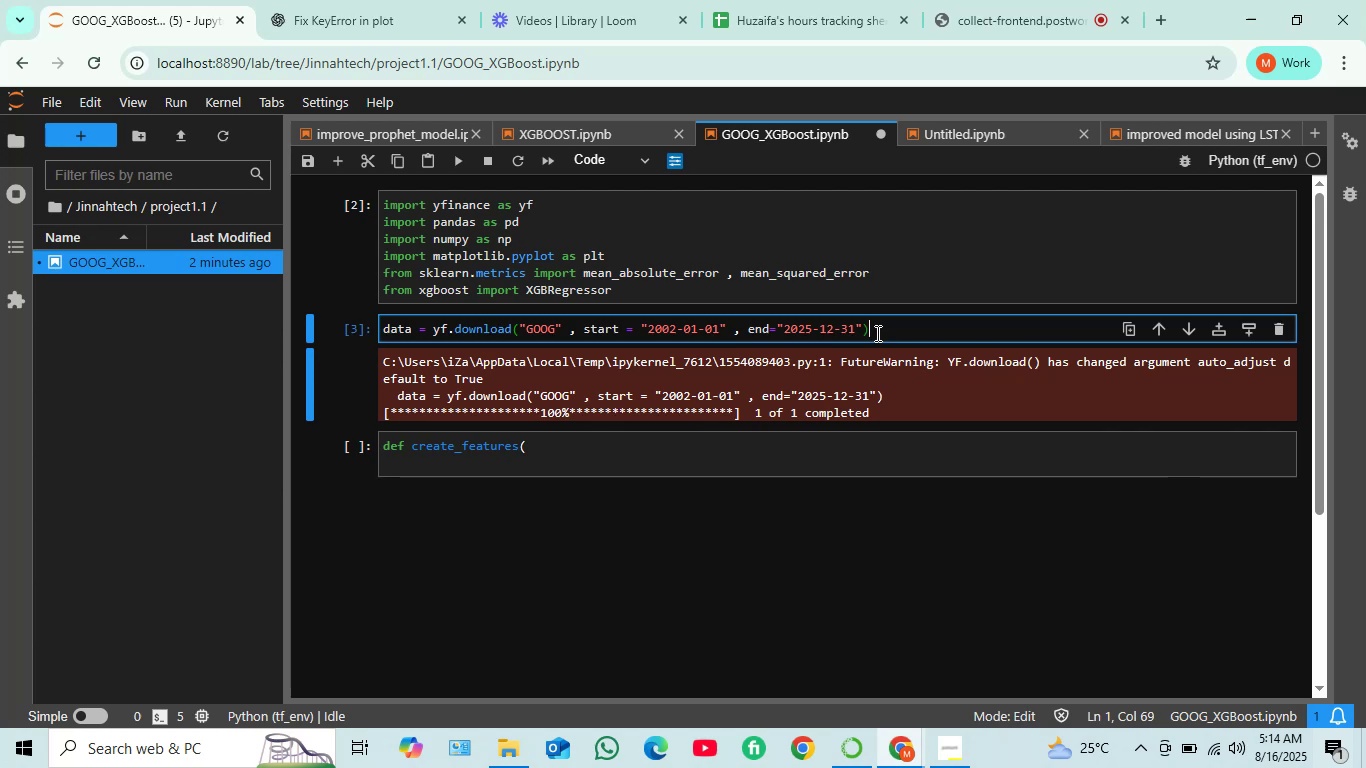 
type([["close" , "volume"]])
 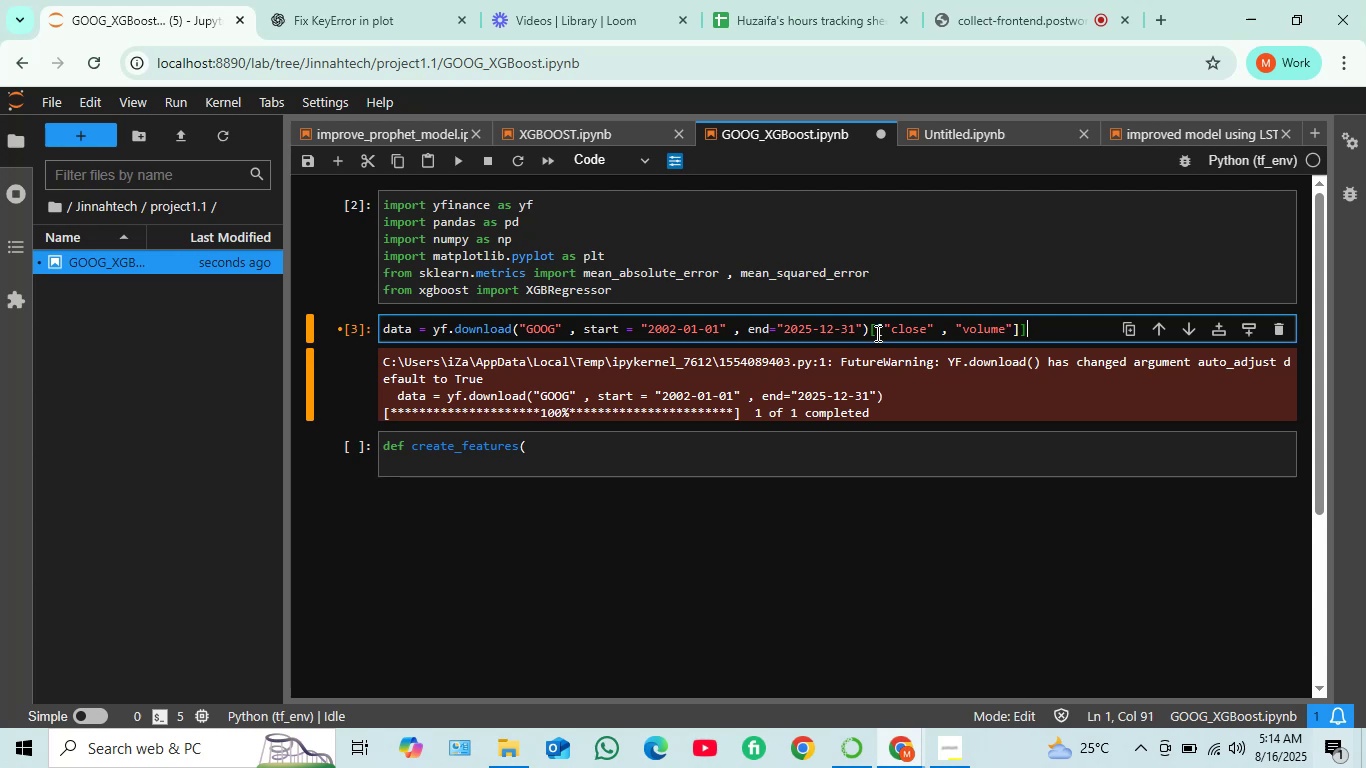 
hold_key(key=ArrowLeft, duration=0.99)
 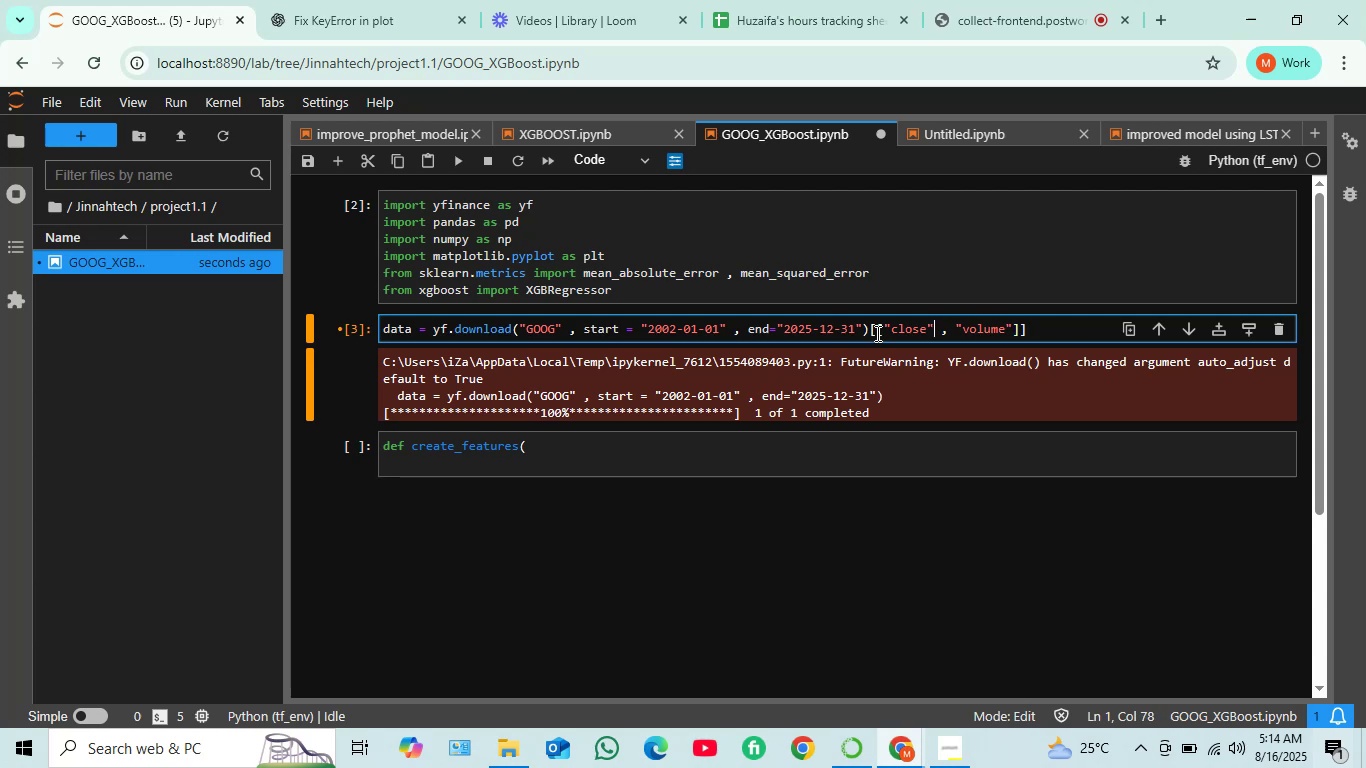 
key(ArrowLeft)
 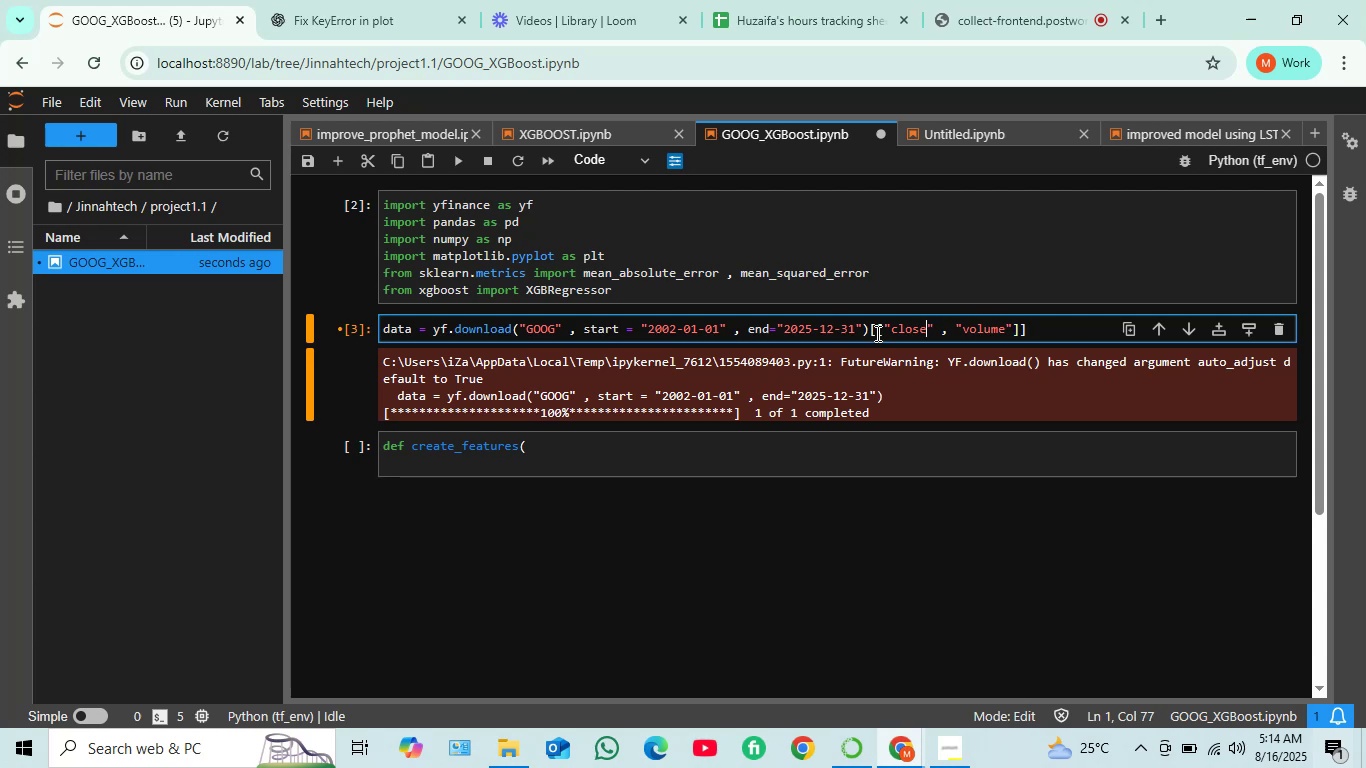 
key(ArrowLeft)
 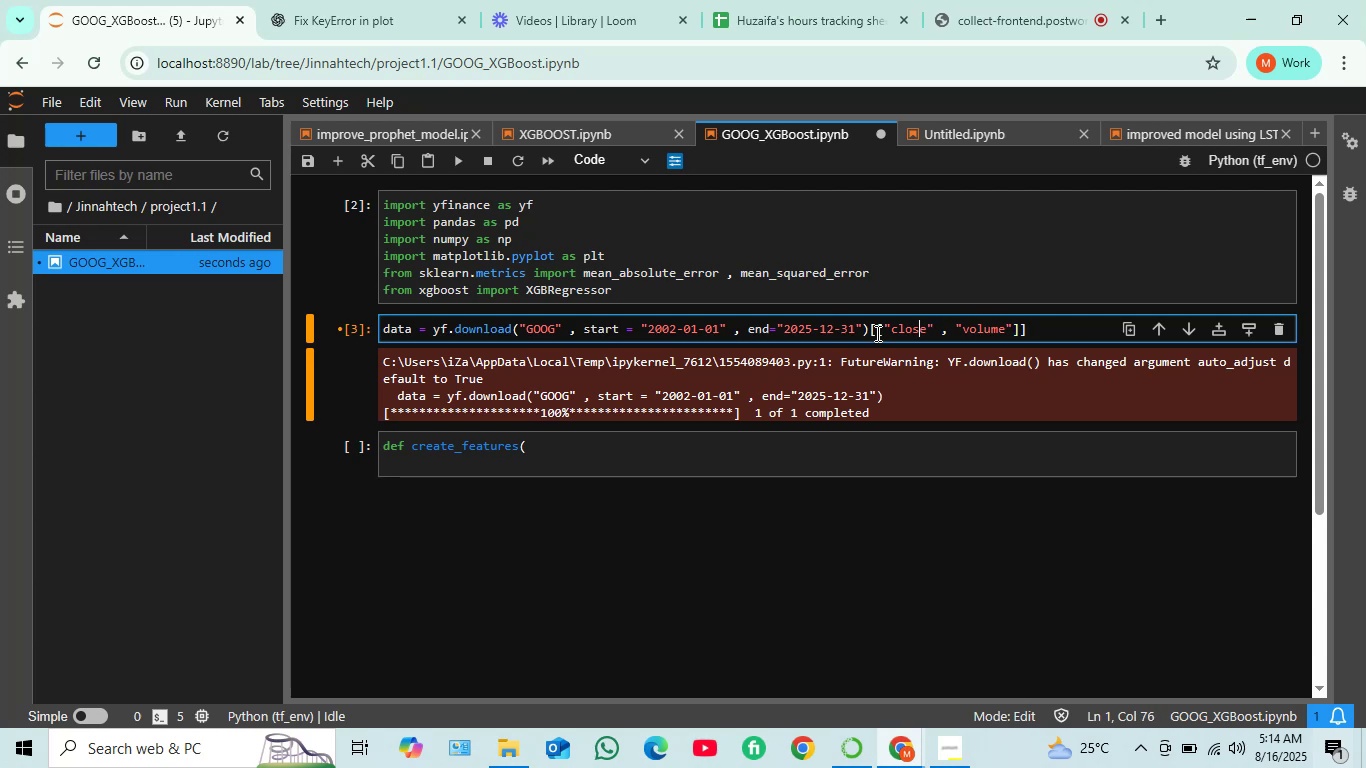 
key(ArrowLeft)
 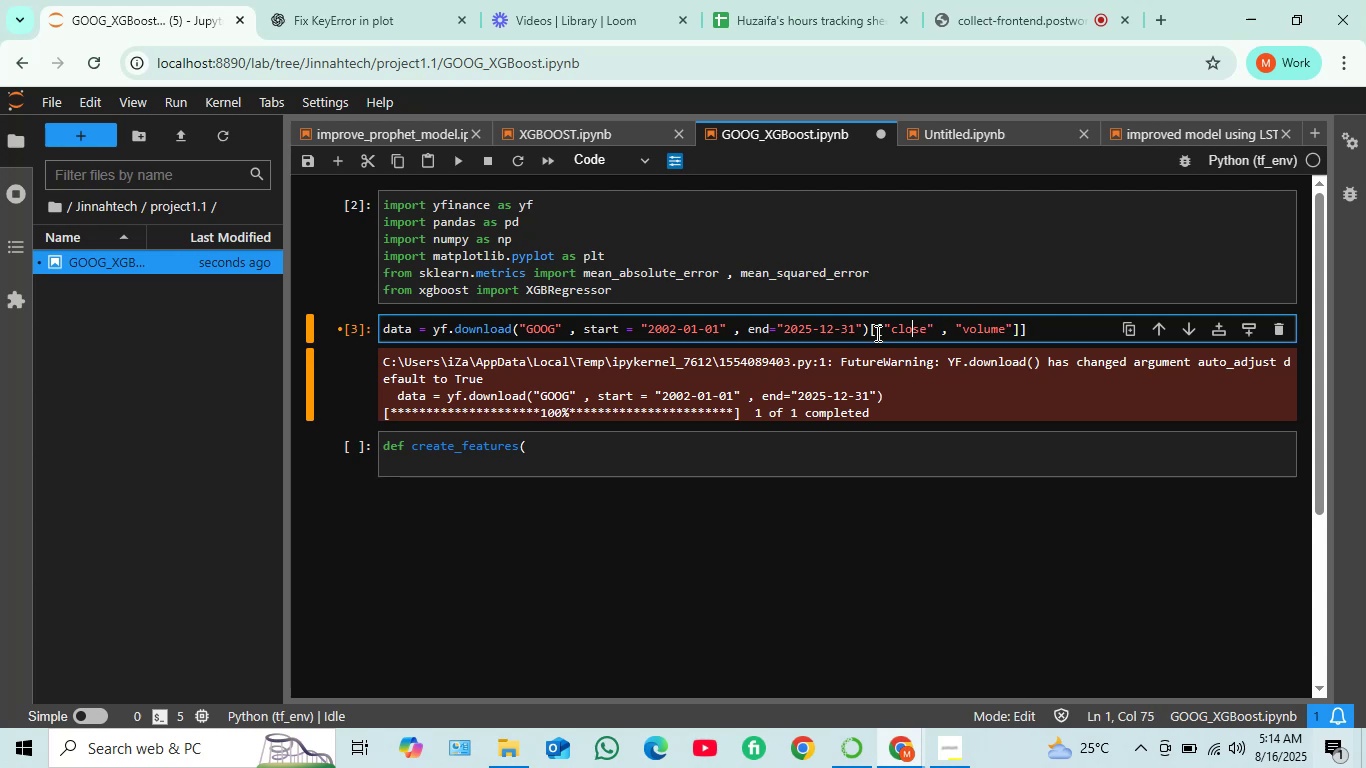 
key(ArrowLeft)
 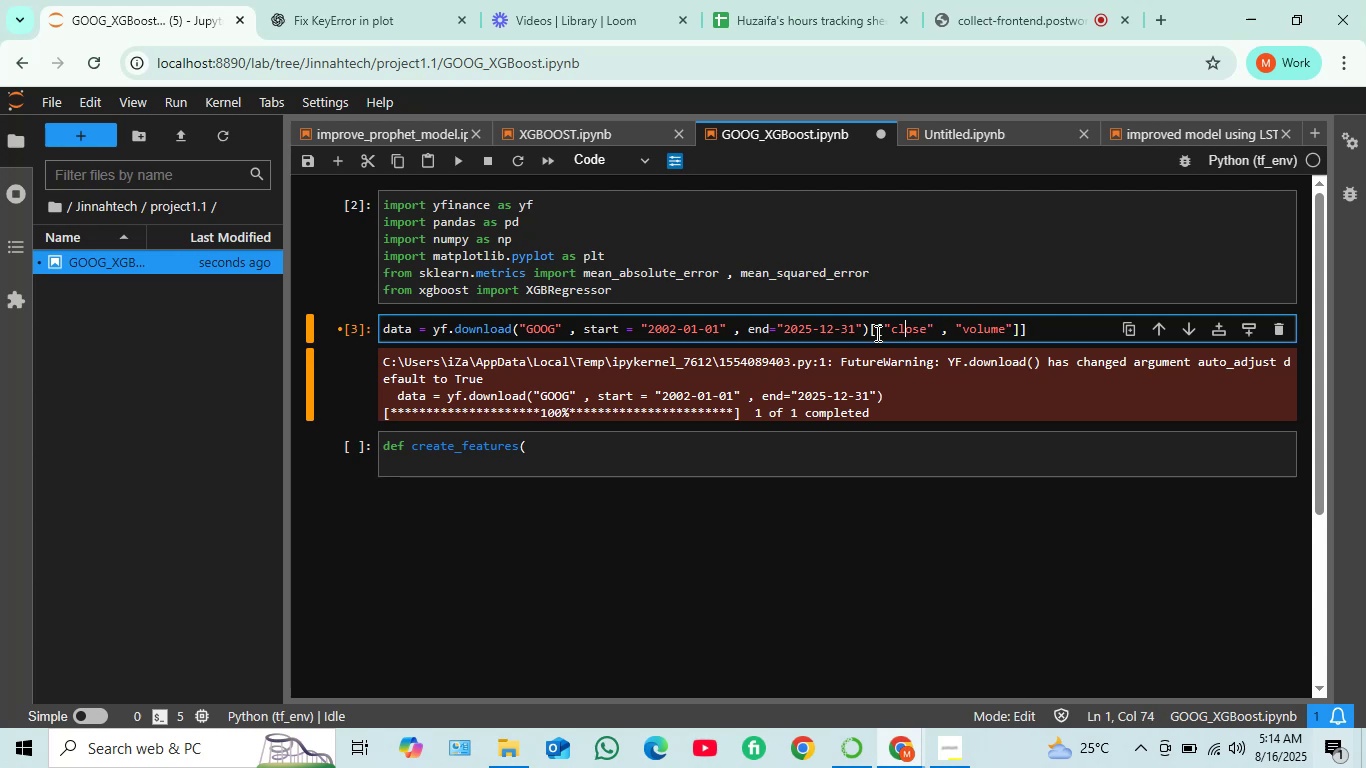 
key(ArrowLeft)
 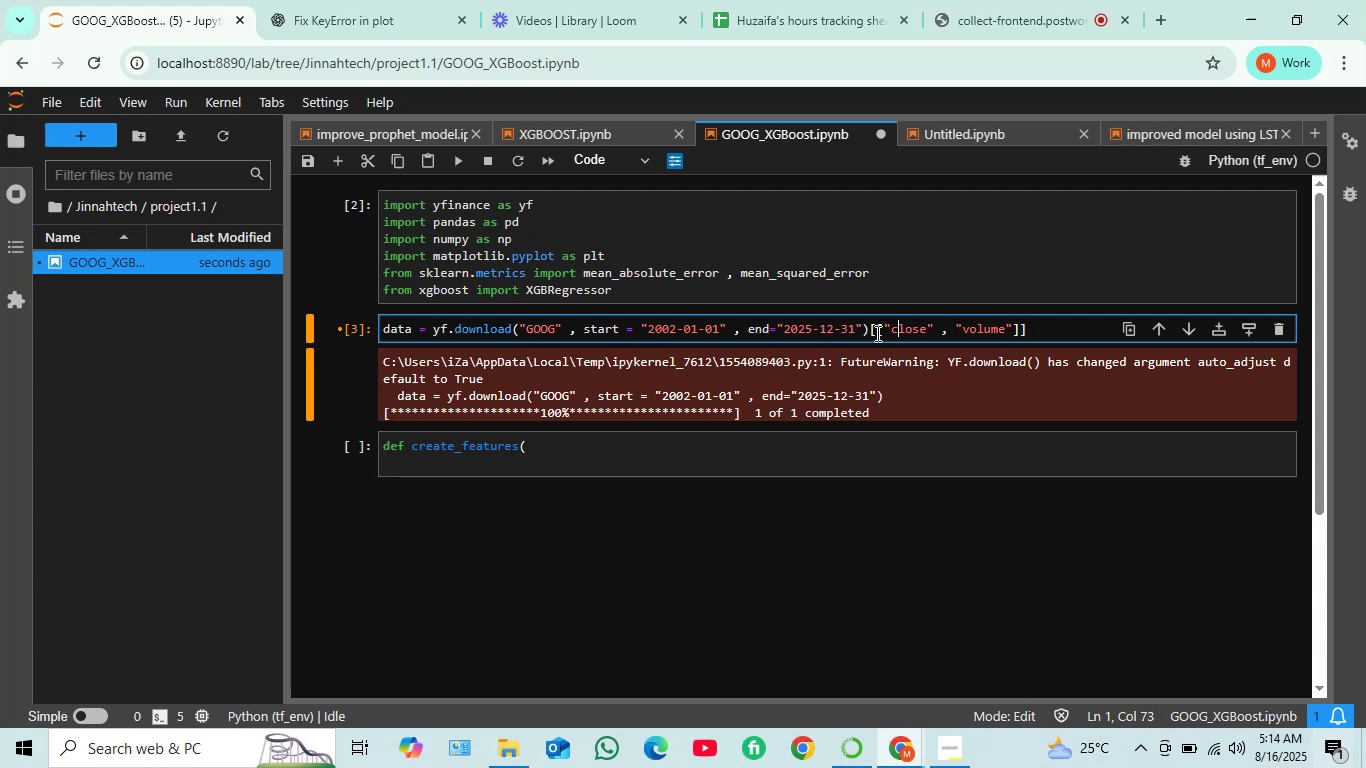 
key(Backspace)
 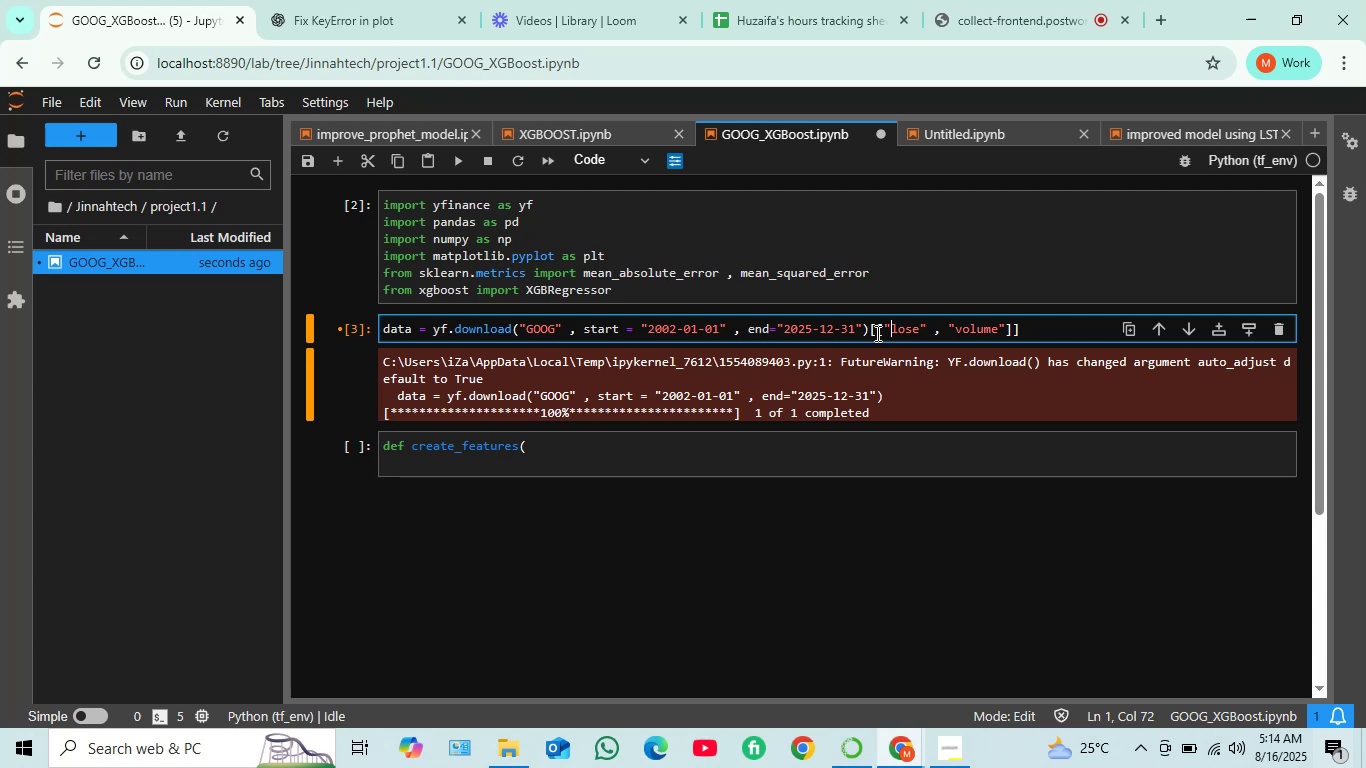 
key(Shift+V)
 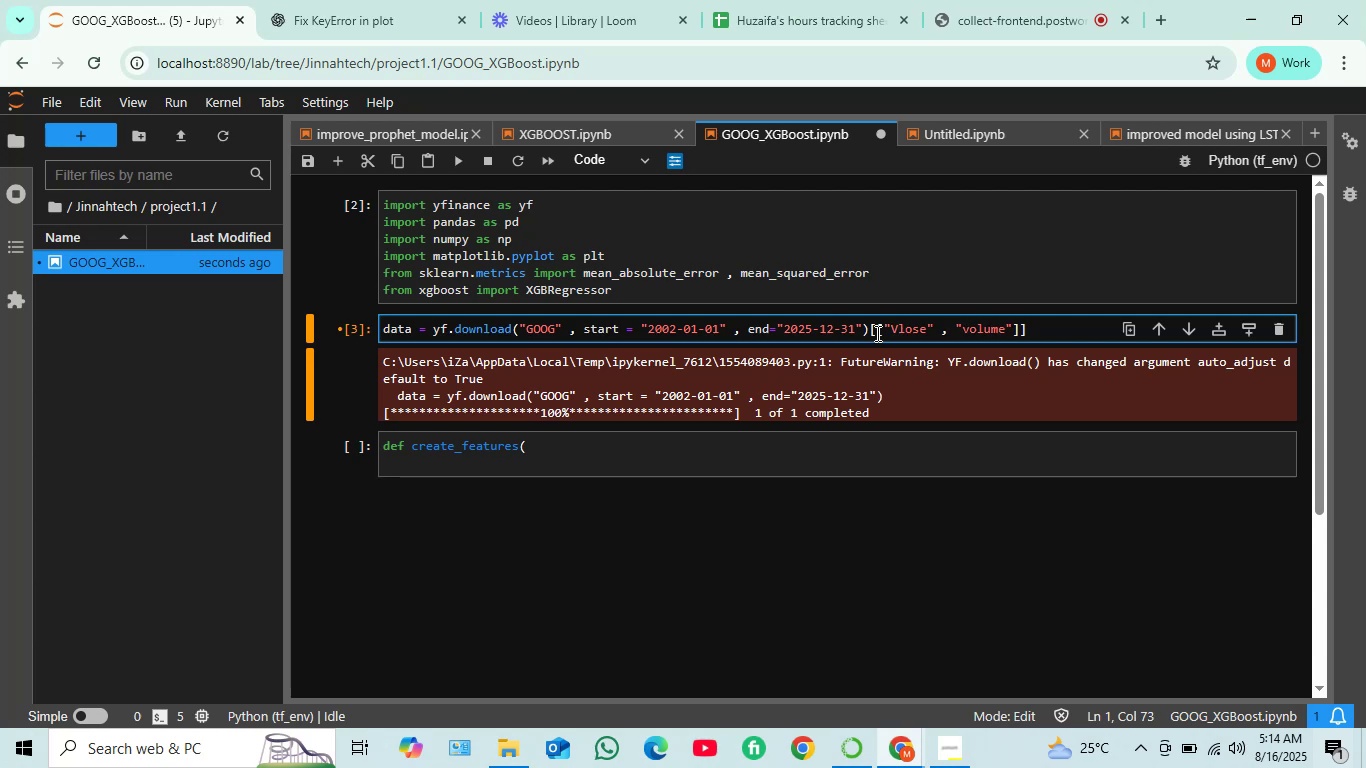 
key(Backspace)
 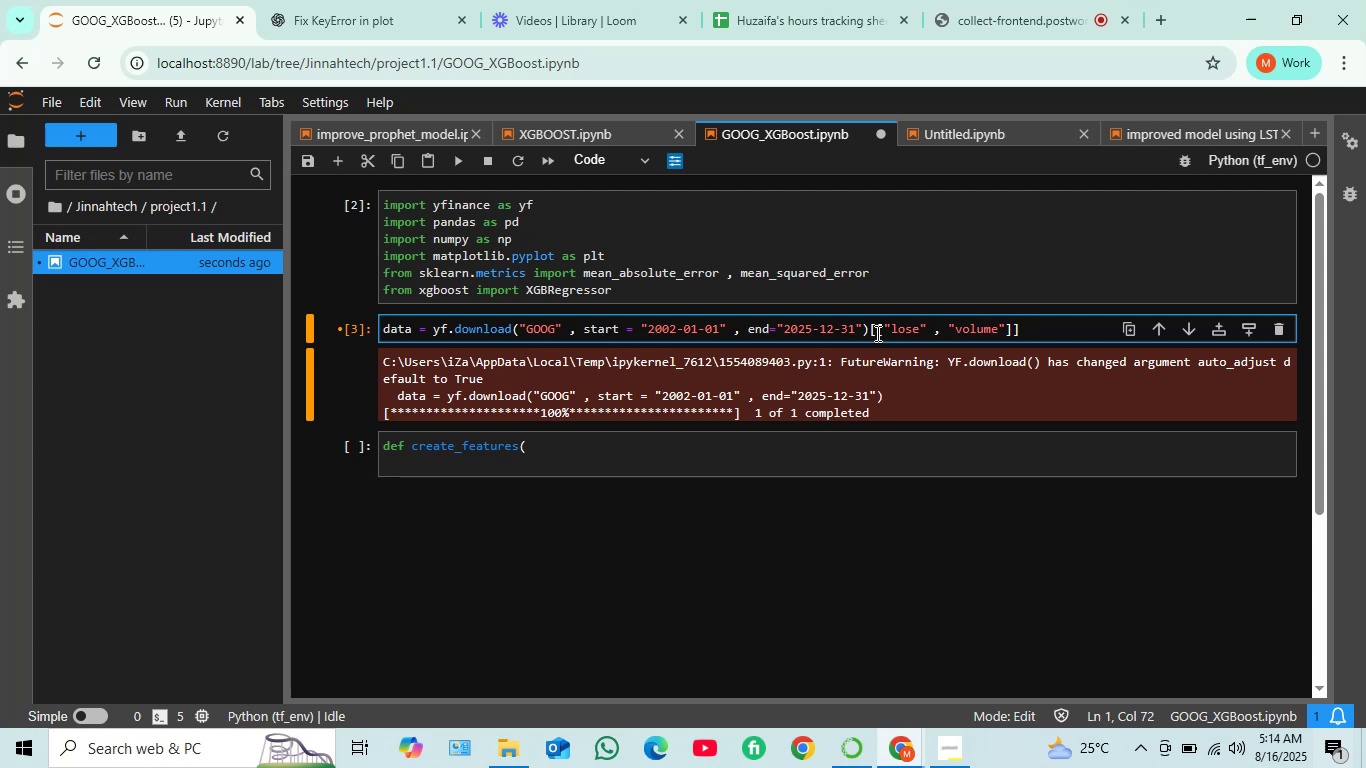 
key(Shift+C)
 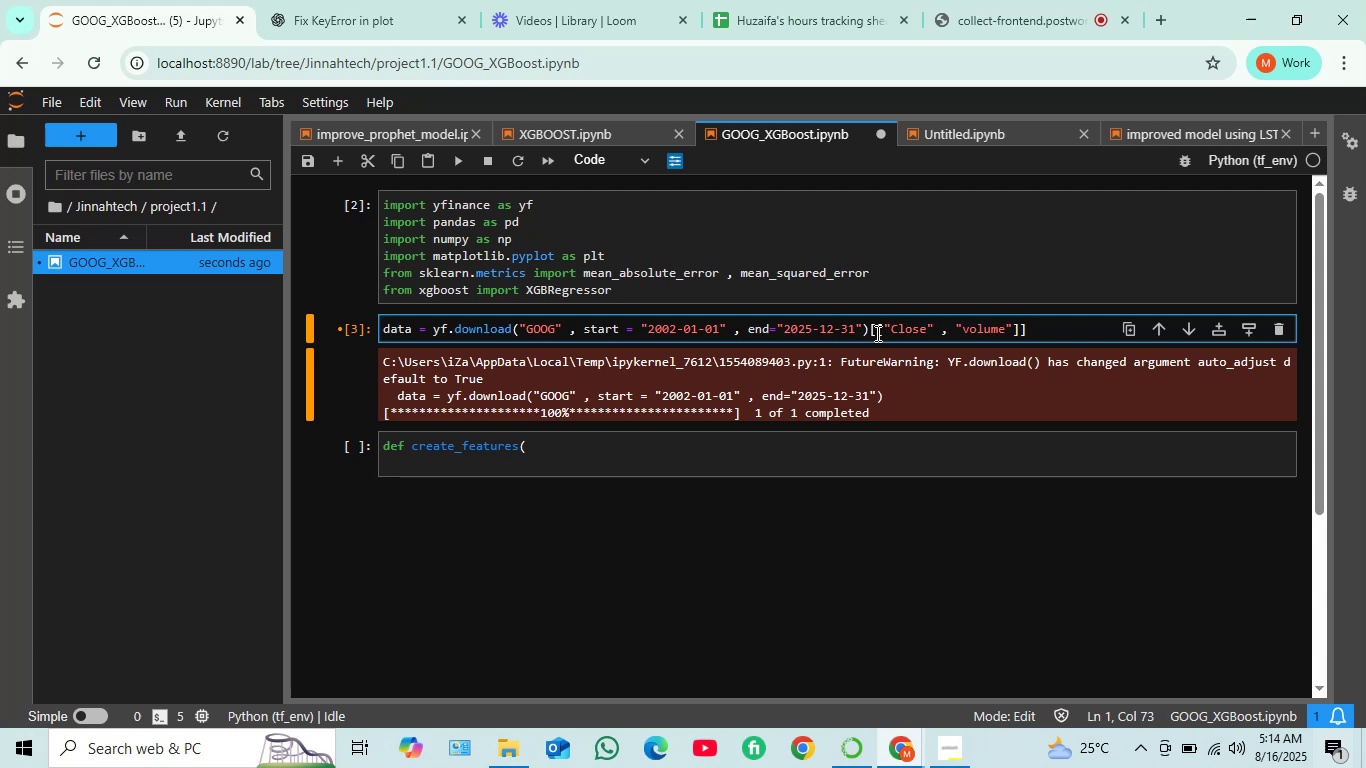 
key(ArrowRight)
 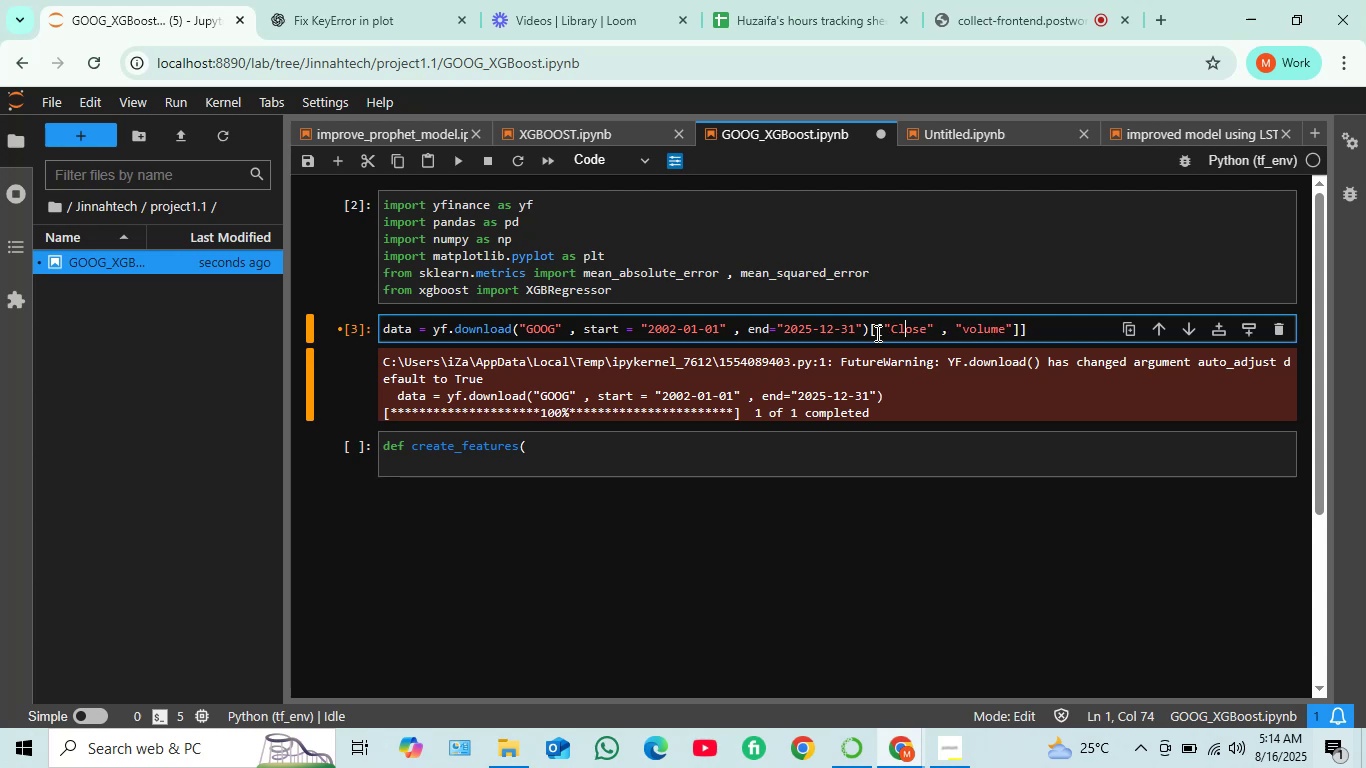 
key(ArrowRight)
 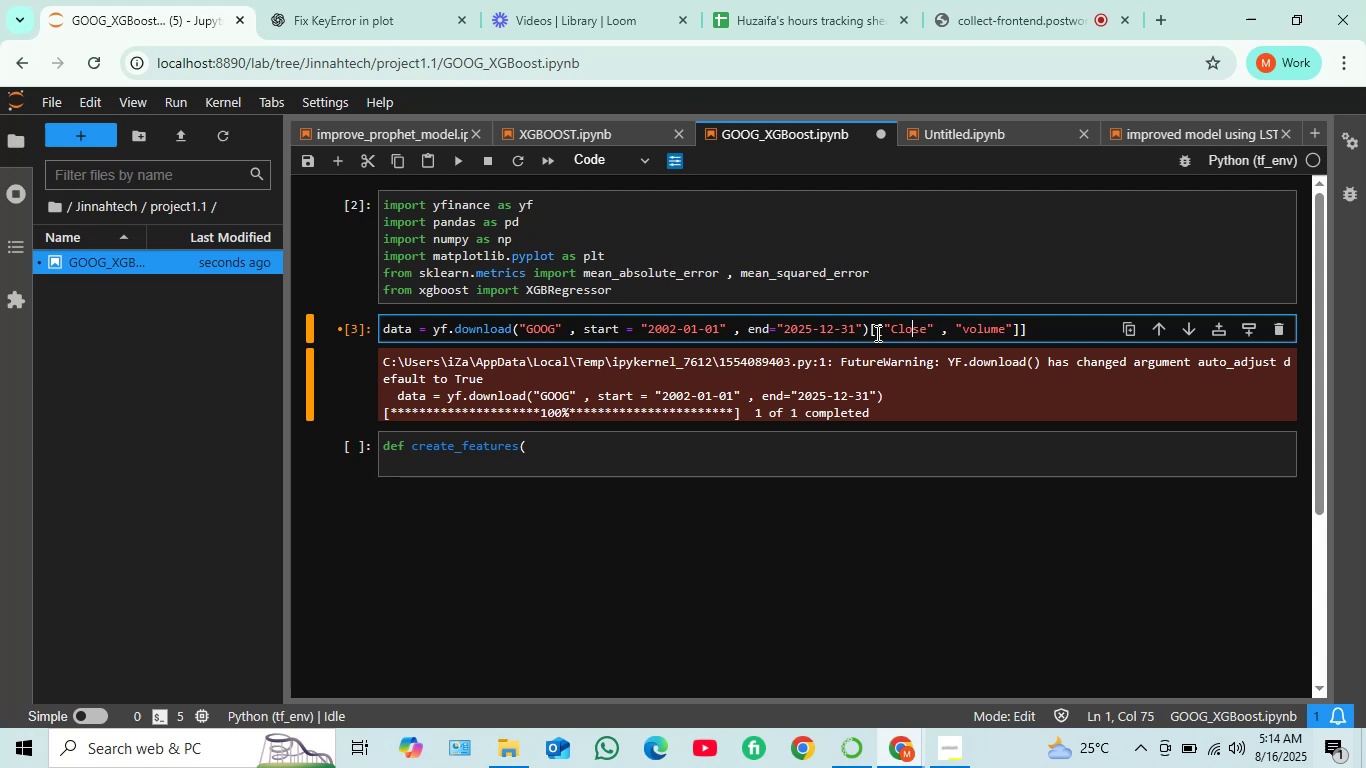 
key(ArrowRight)
 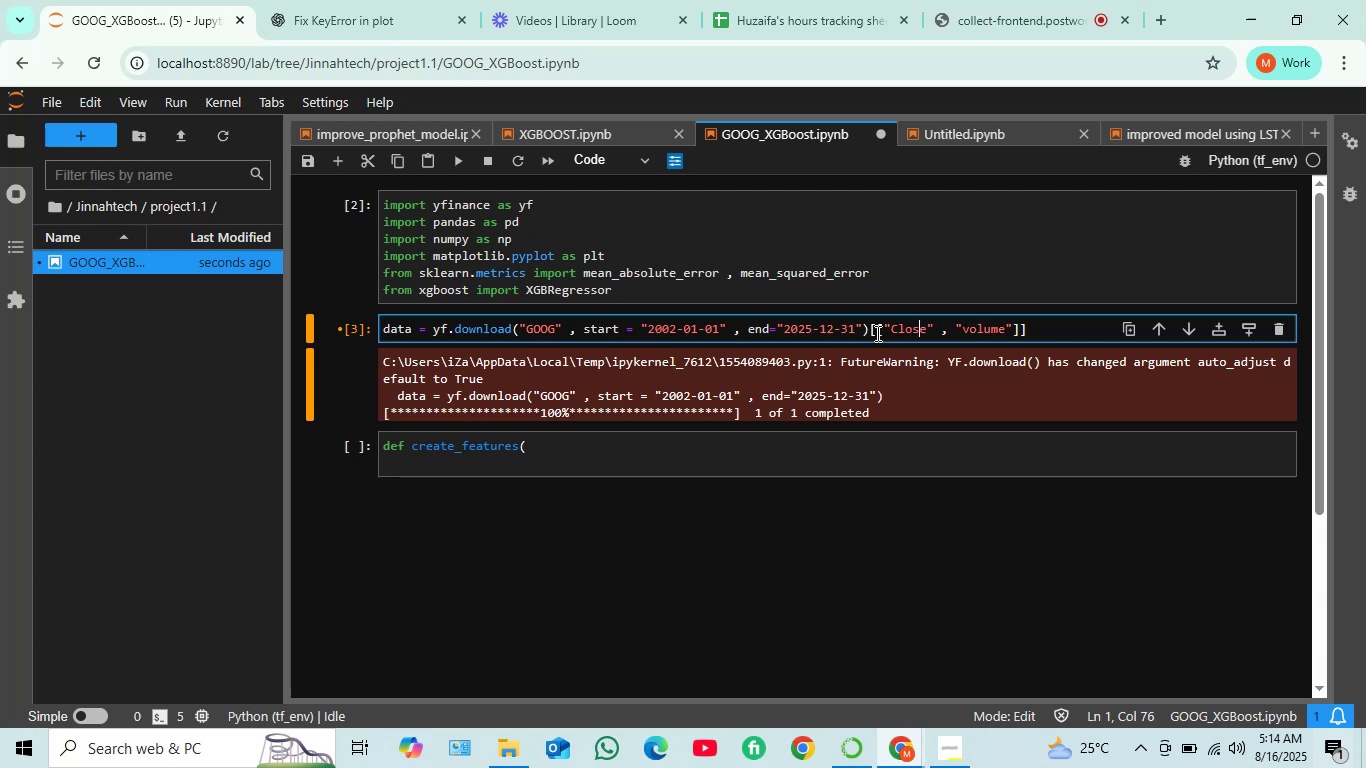 
key(ArrowRight)
 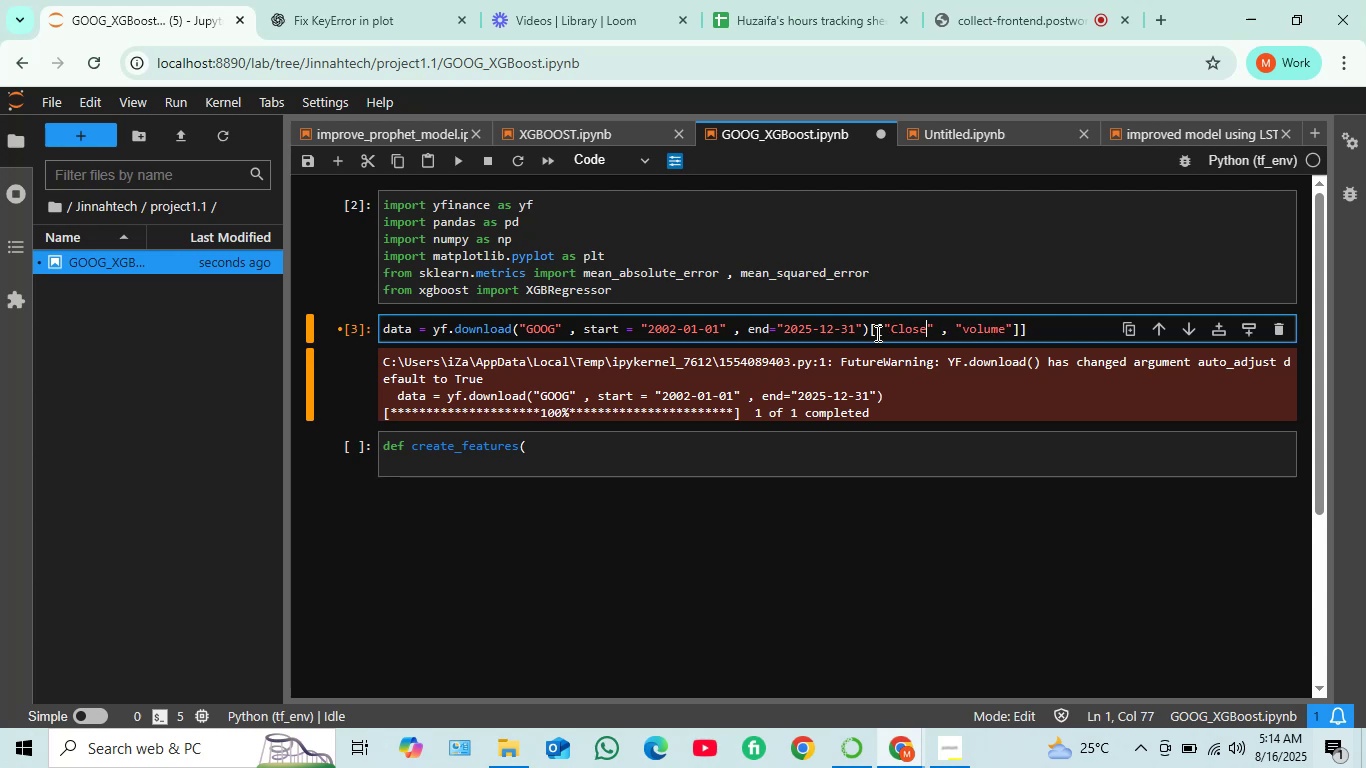 
key(ArrowRight)
 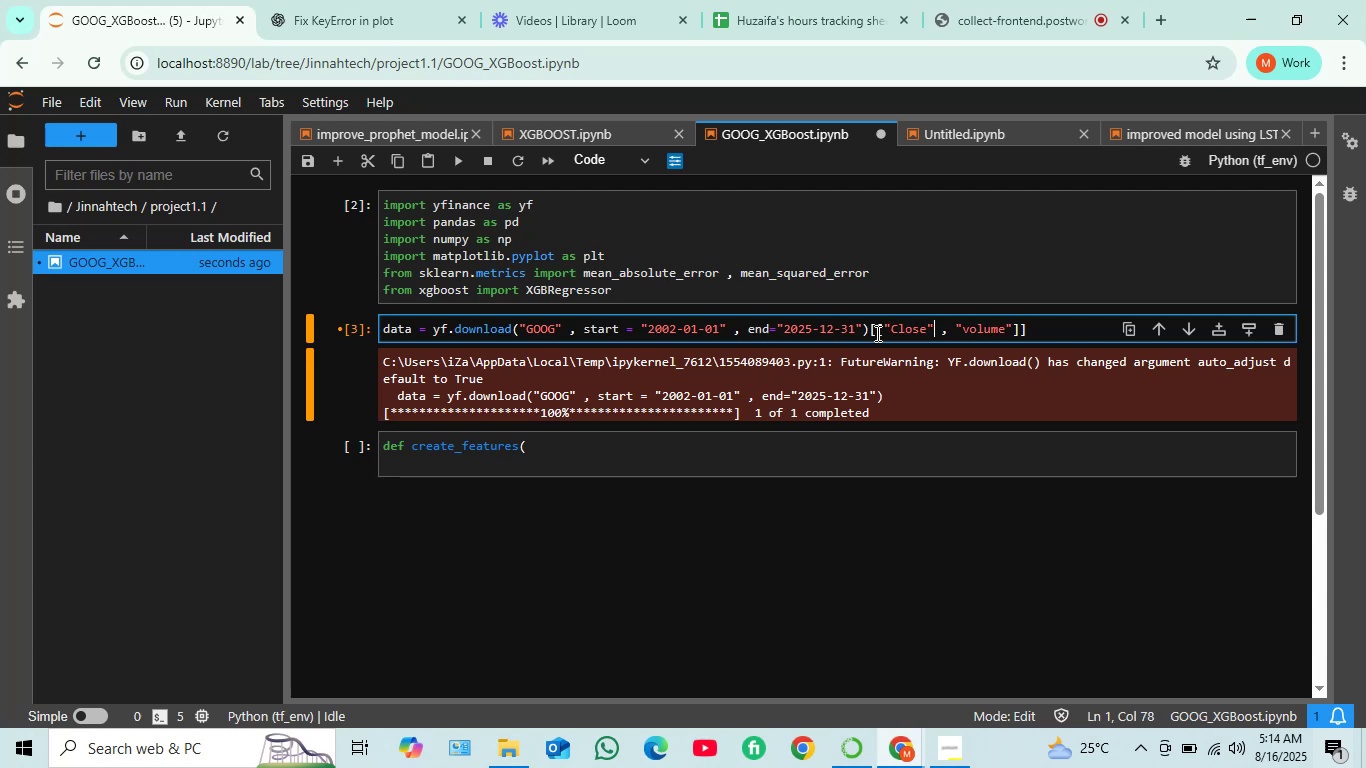 
key(ArrowRight)
 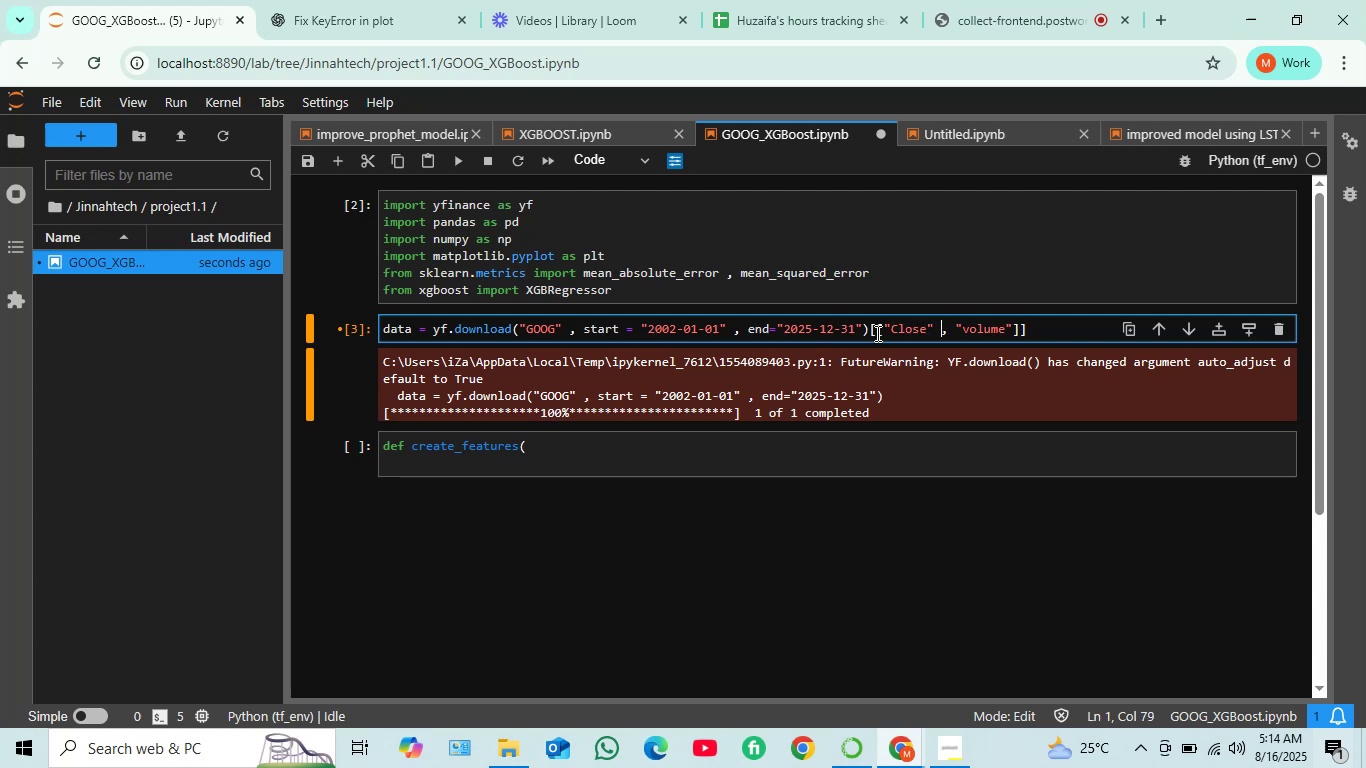 
key(ArrowRight)
 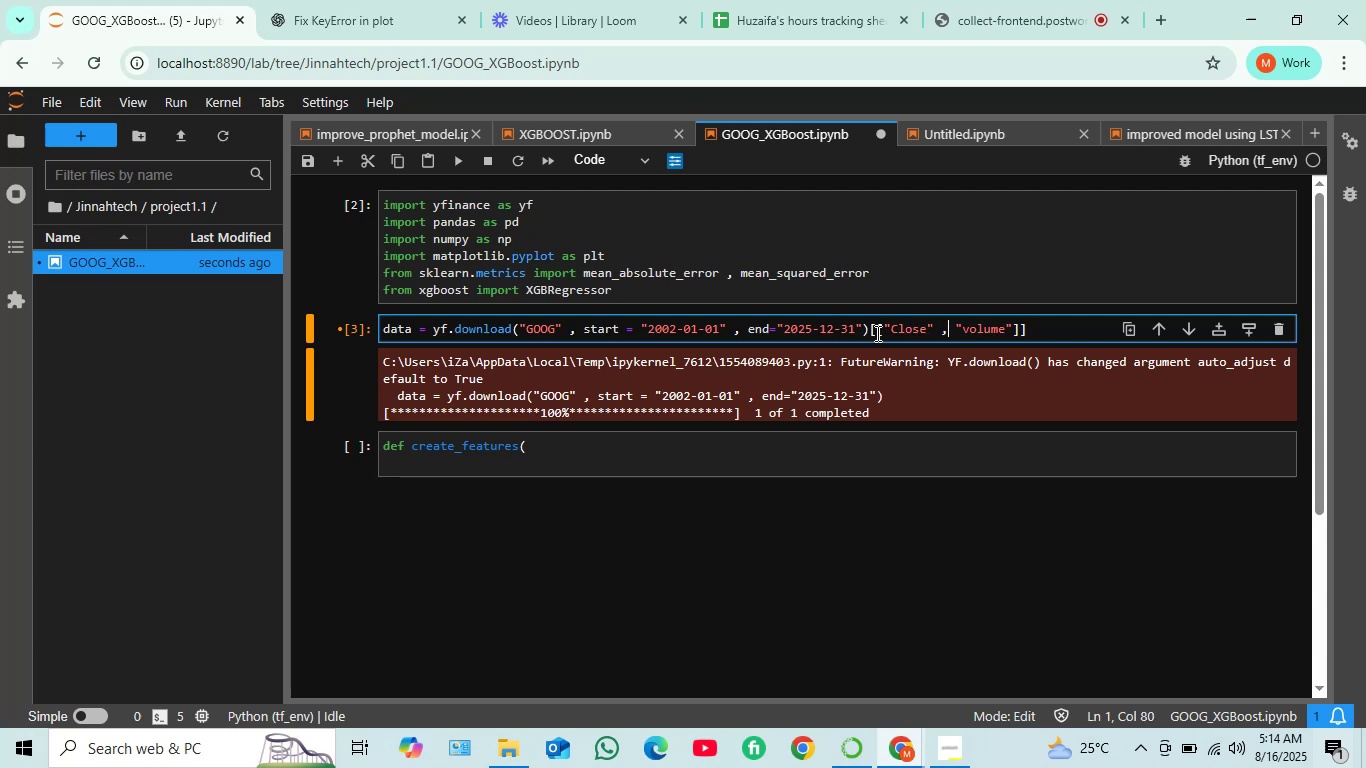 
key(ArrowRight)
 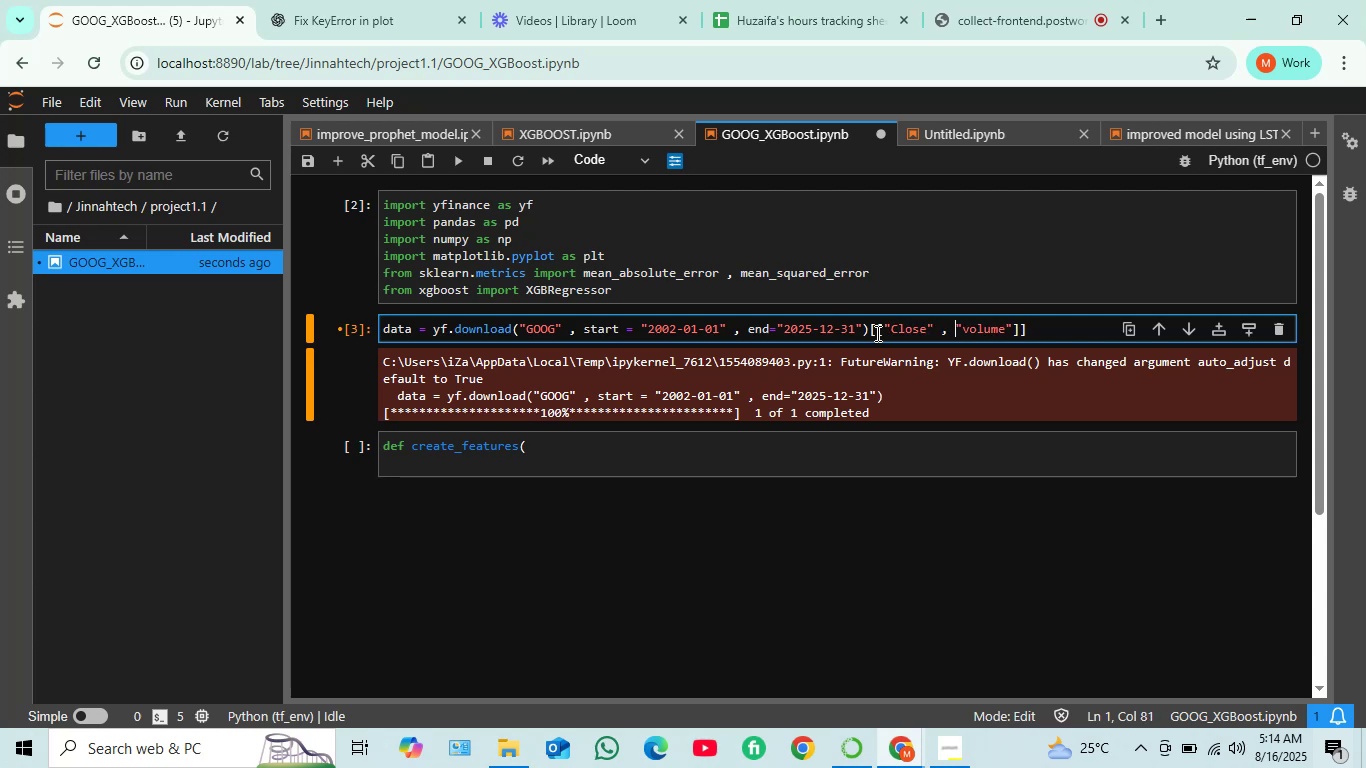 
key(ArrowRight)
 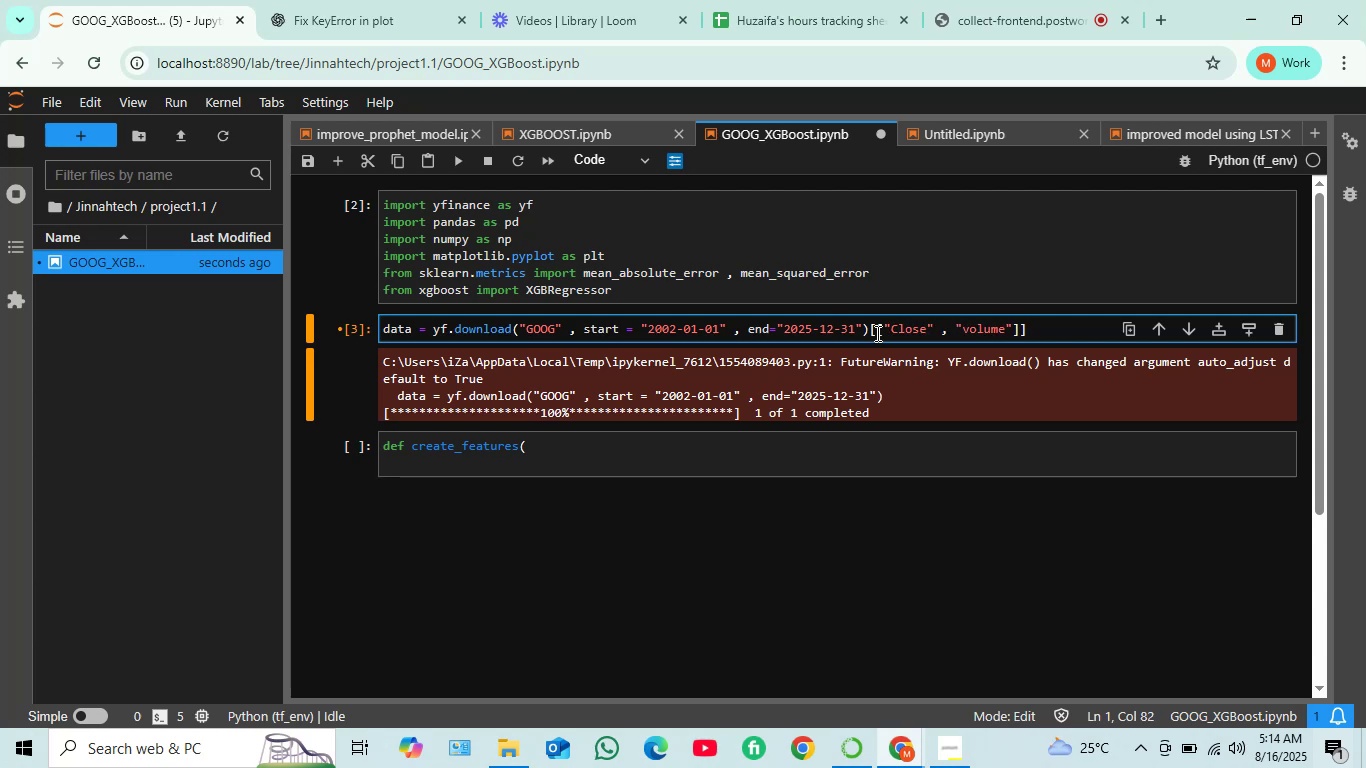 
key(Delete)
 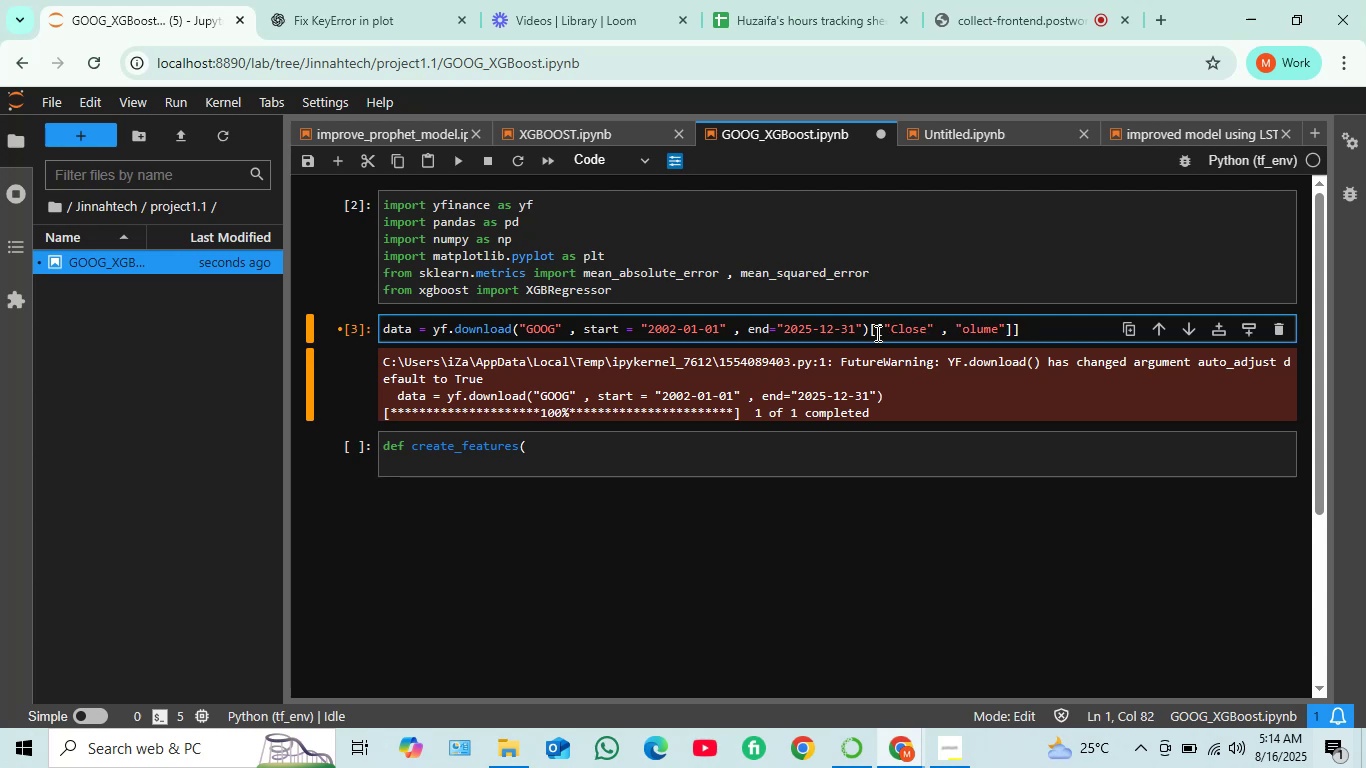 
key(Shift+V)
 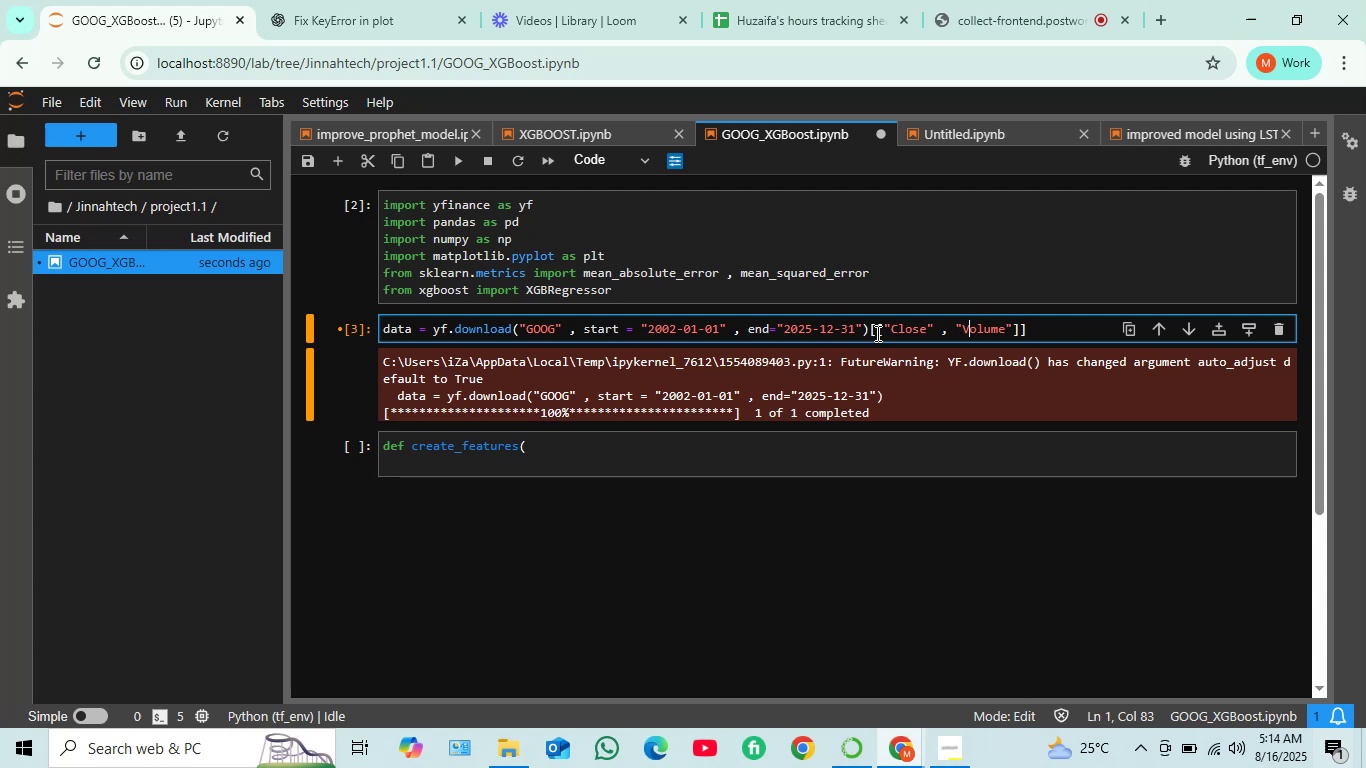 
key(Shift+Enter)
 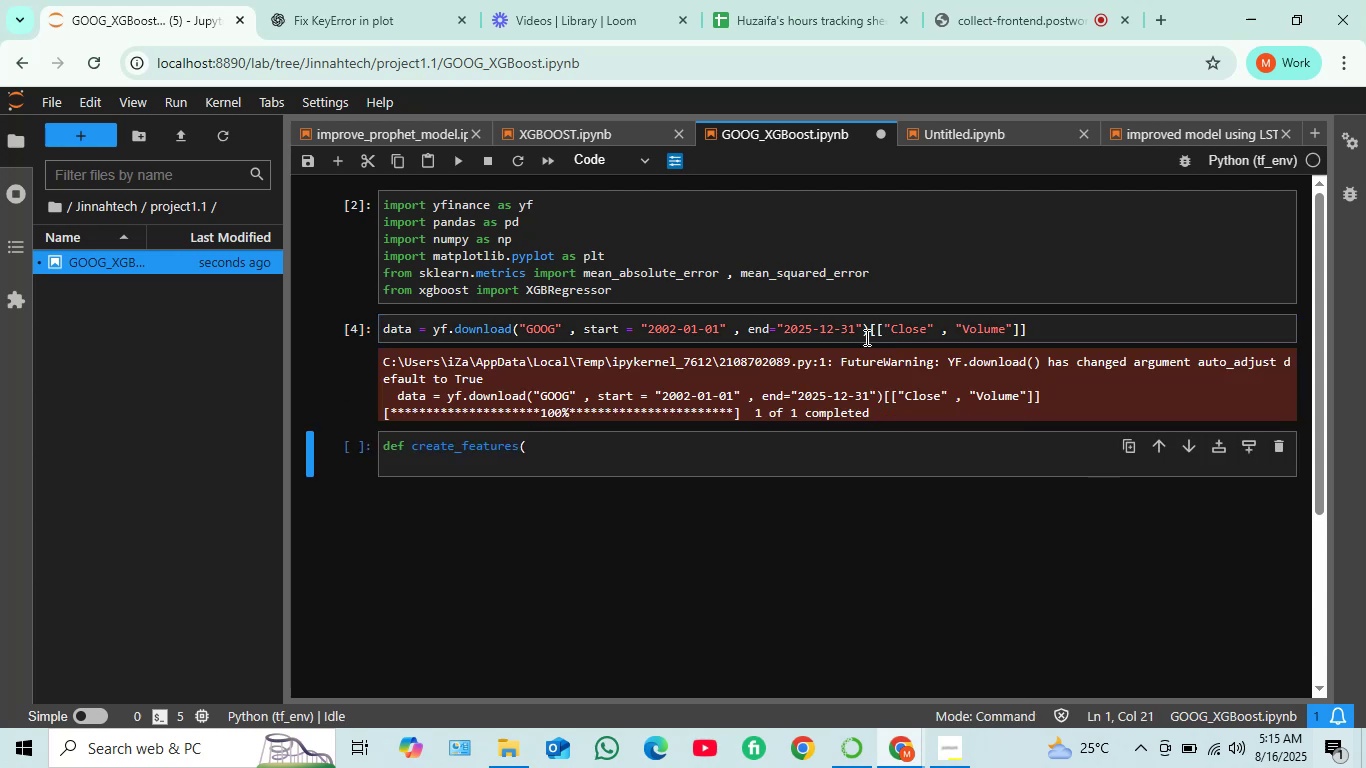 
wait(7.03)
 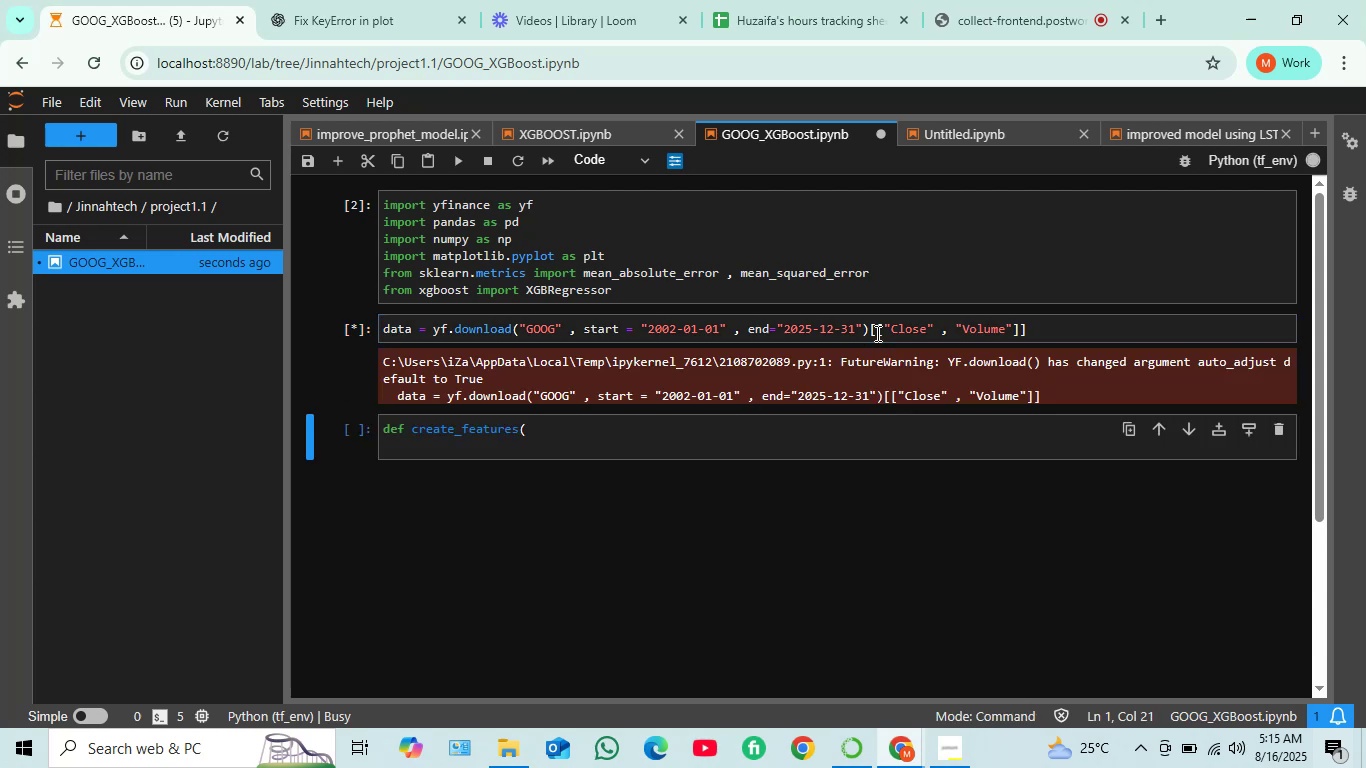 
left_click([555, 442])
 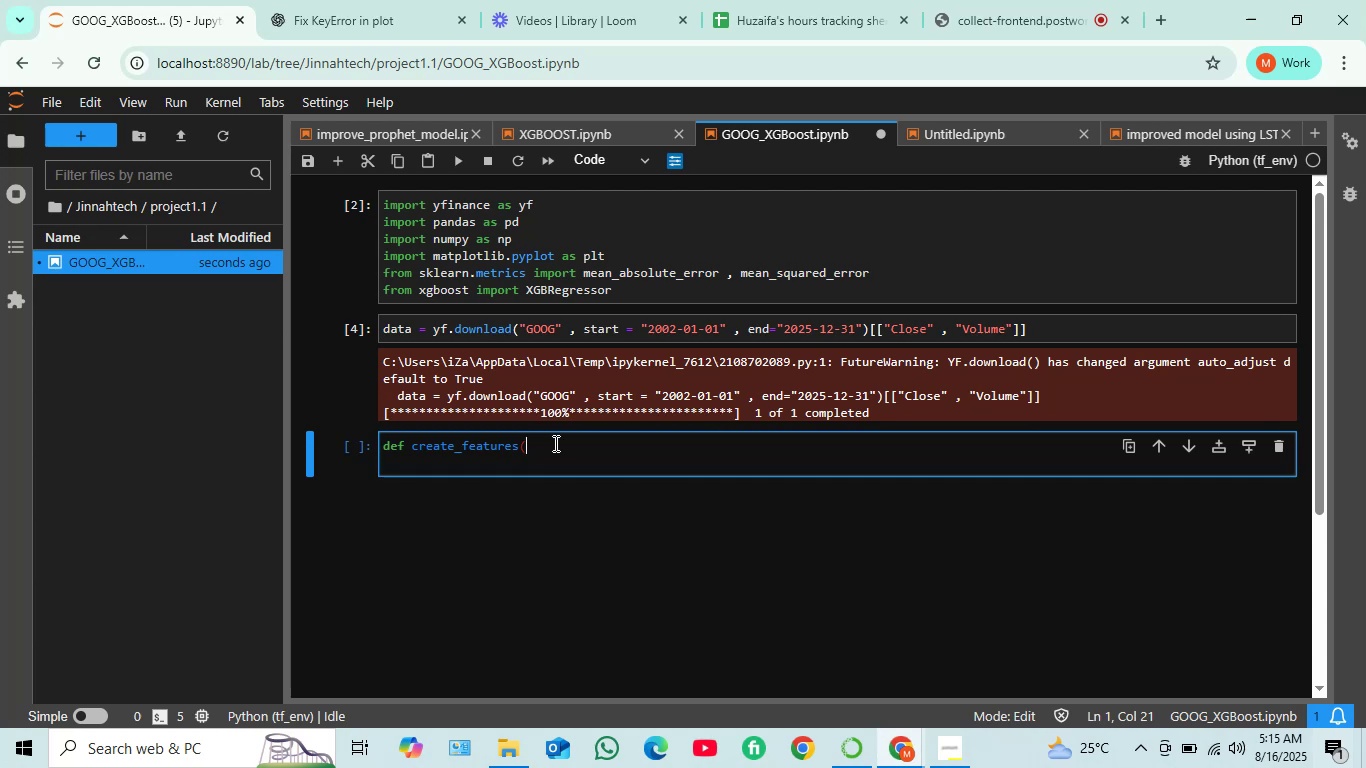 
left_click_drag(start_coordinate=[531, 445], to_coordinate=[376, 440])
 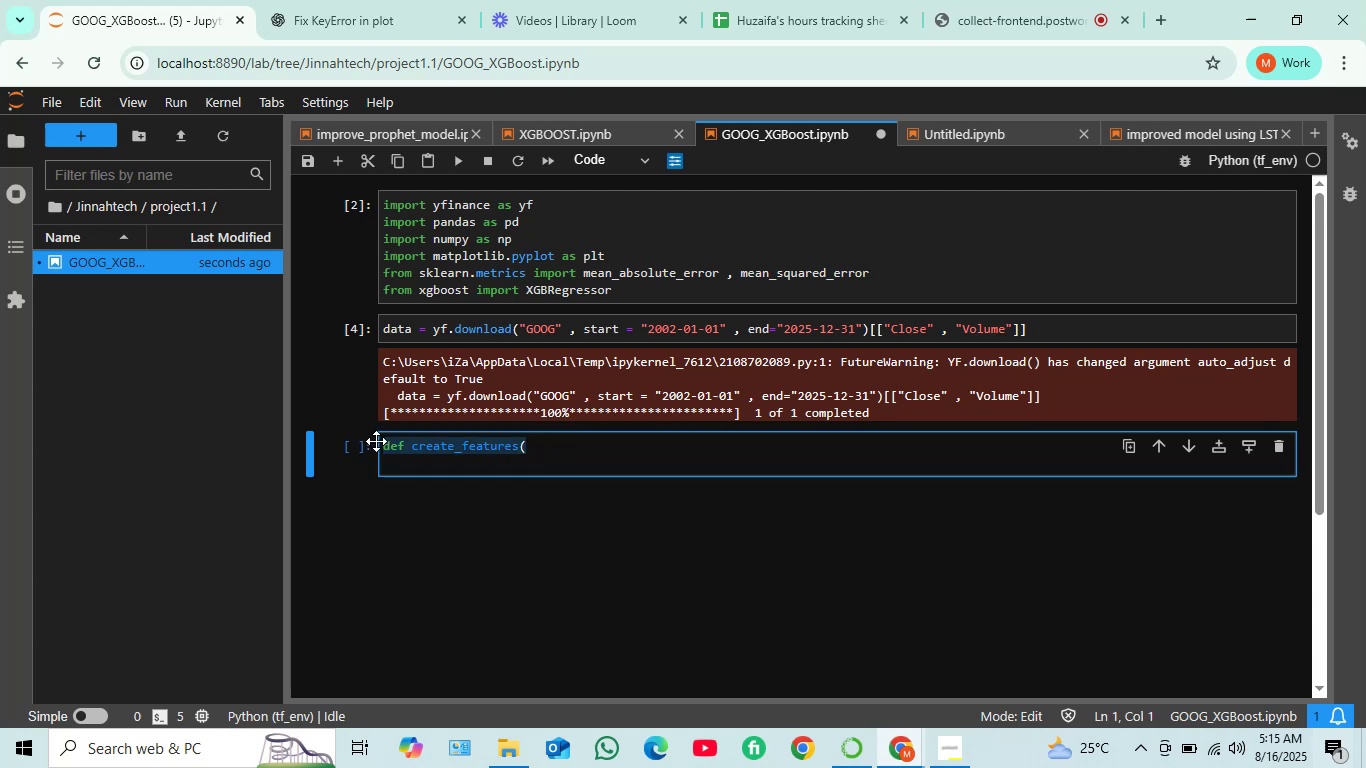 
key(Backspace)
 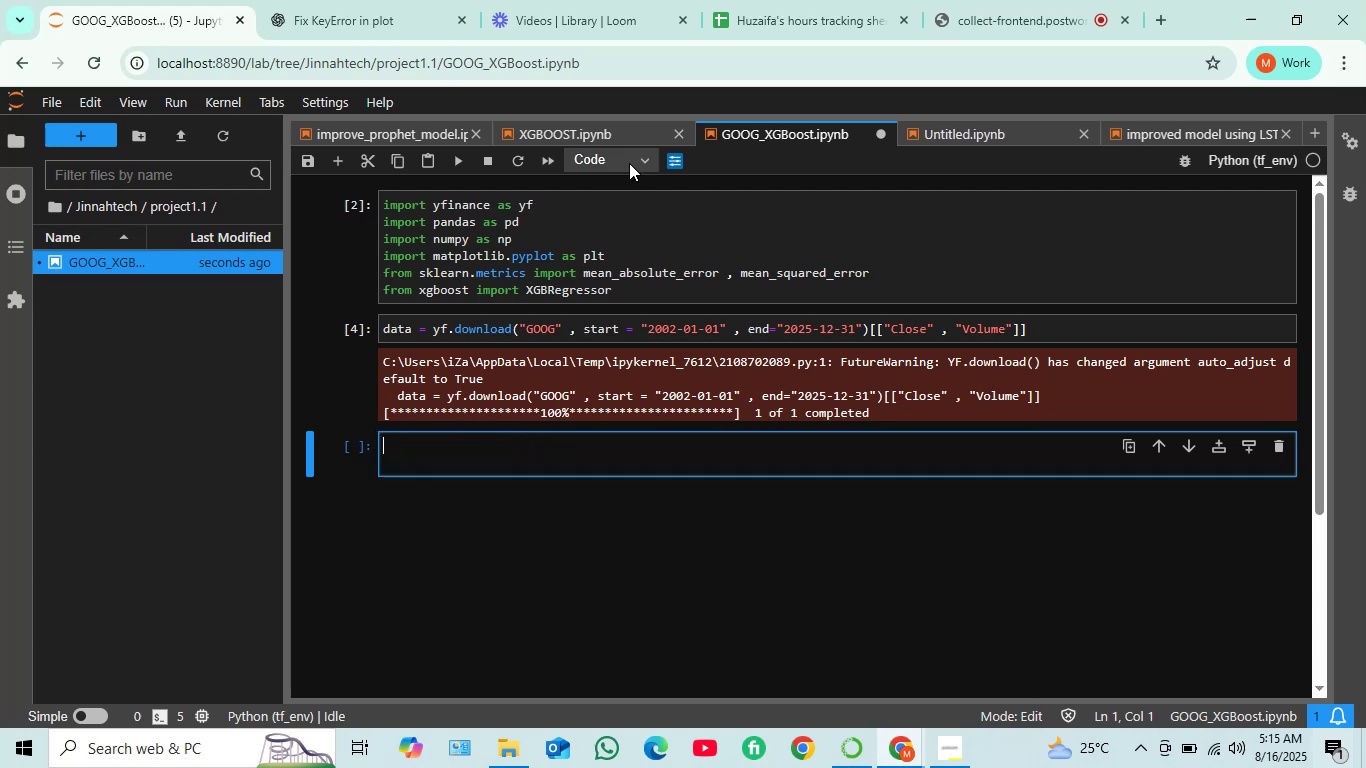 
left_click([632, 156])
 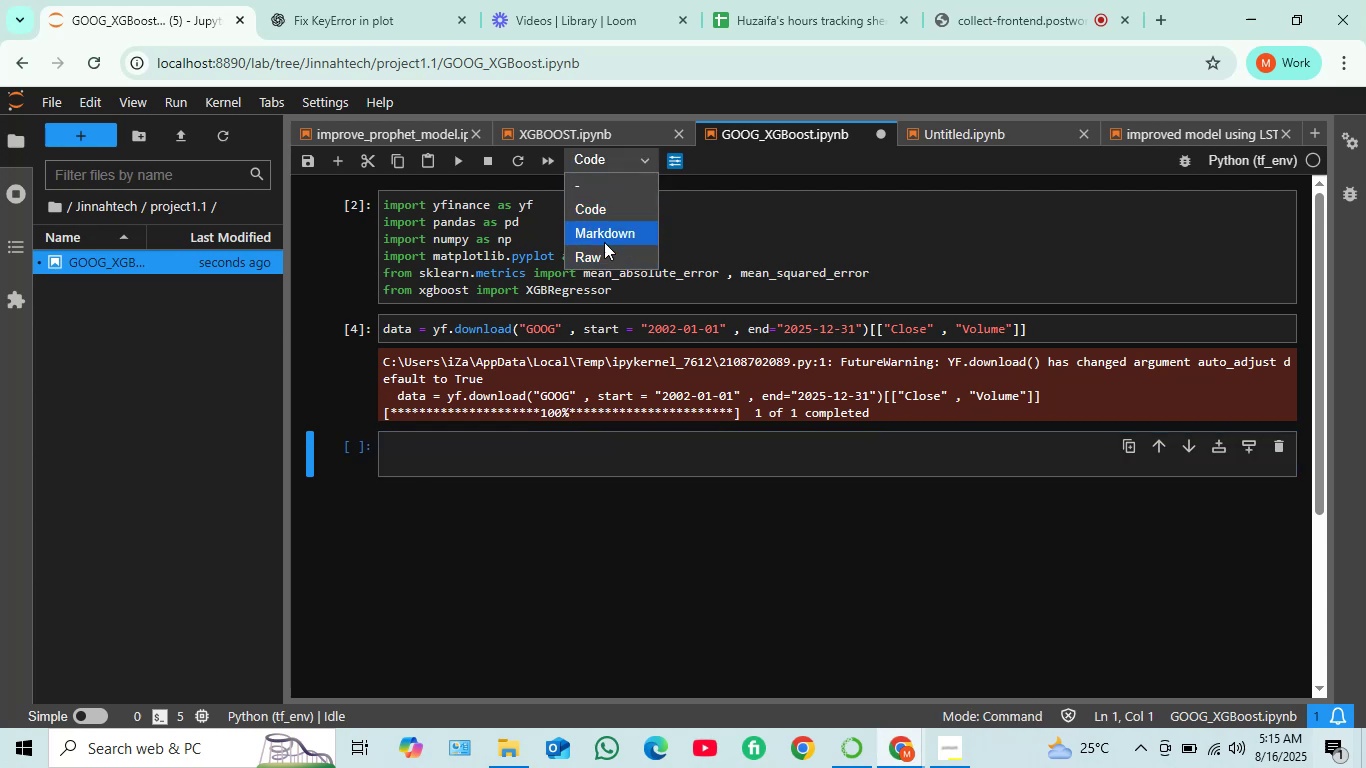 
left_click([605, 235])
 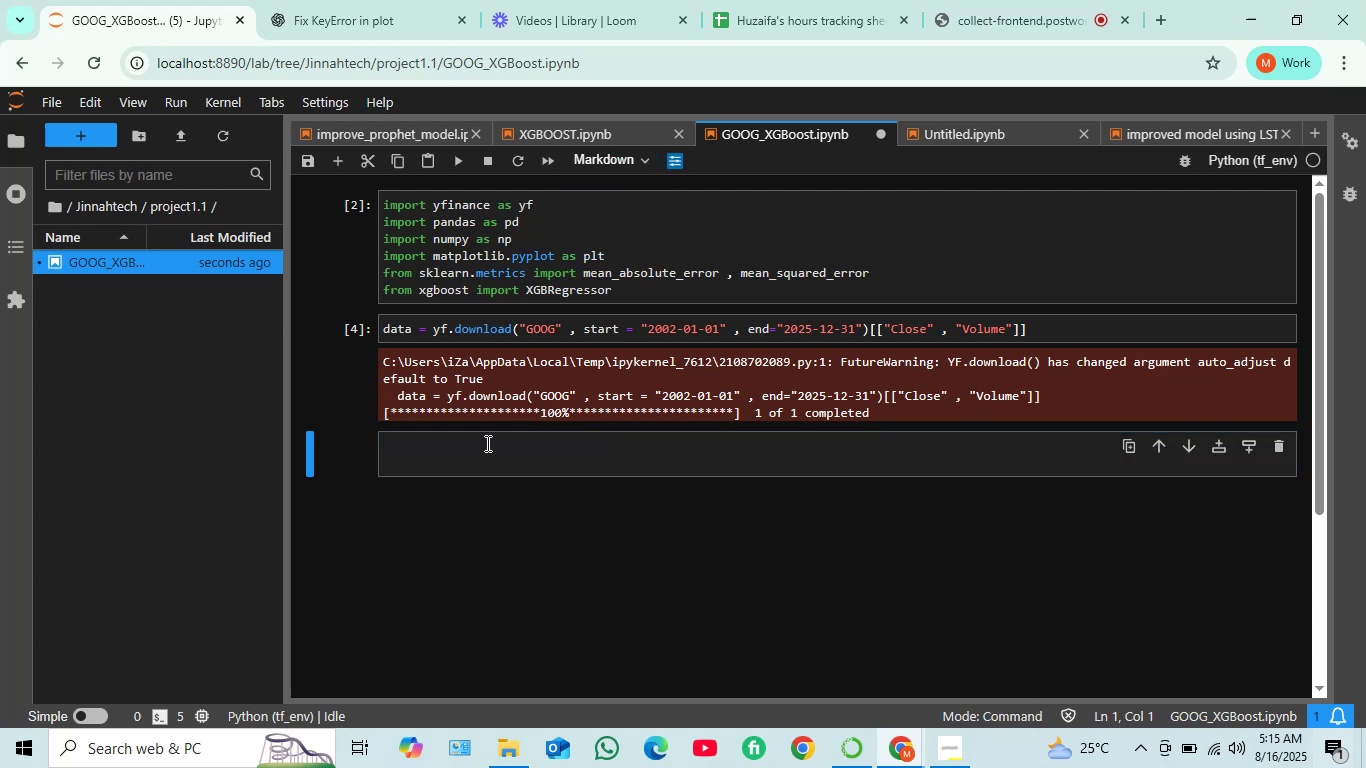 
left_click([485, 443])
 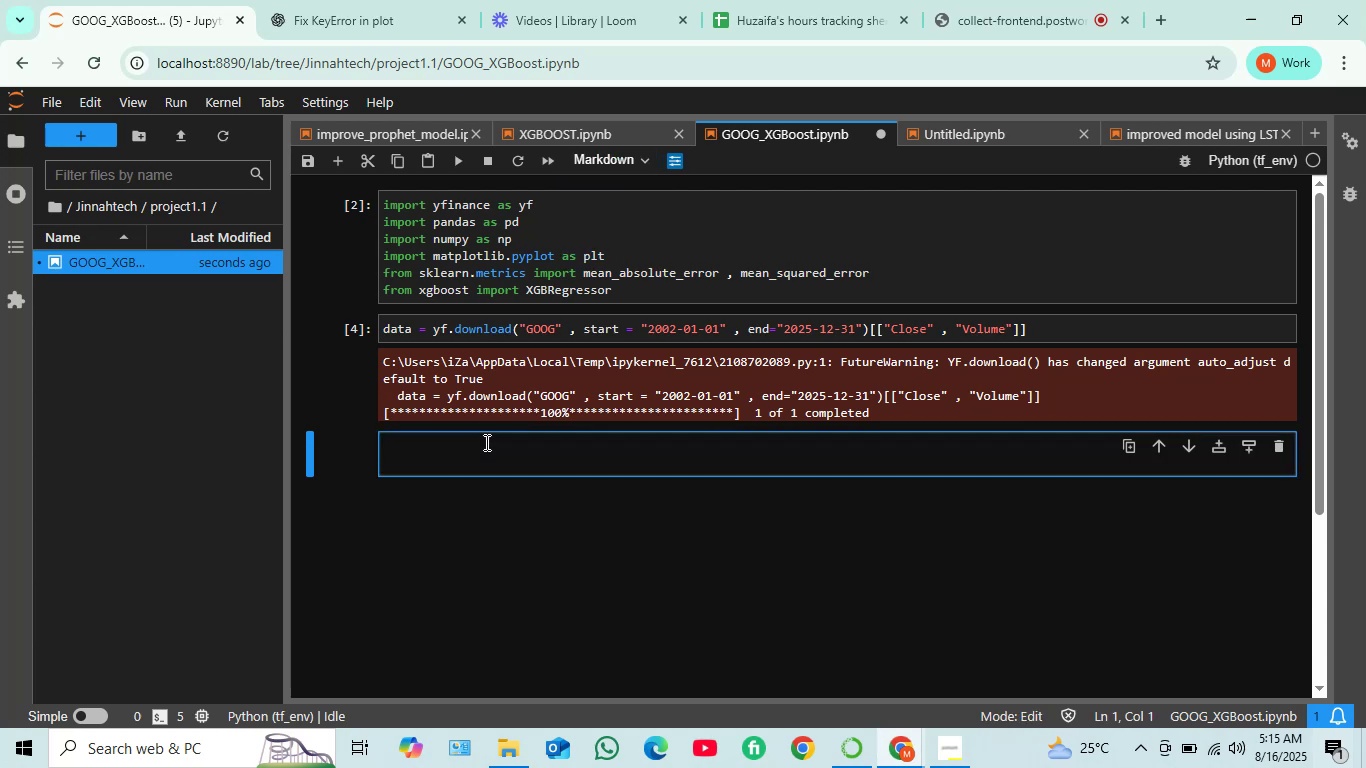 
key(Enter)
 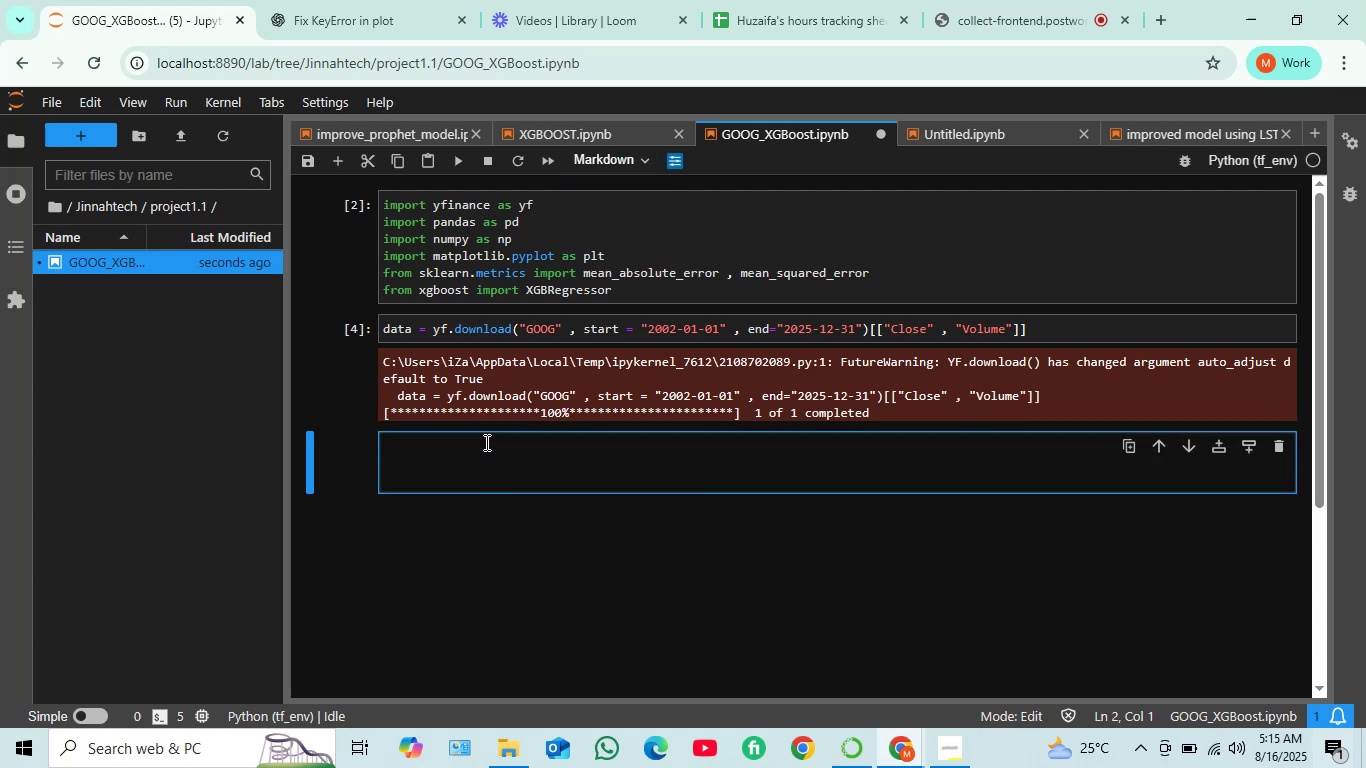 
type(Feature Engineering)
 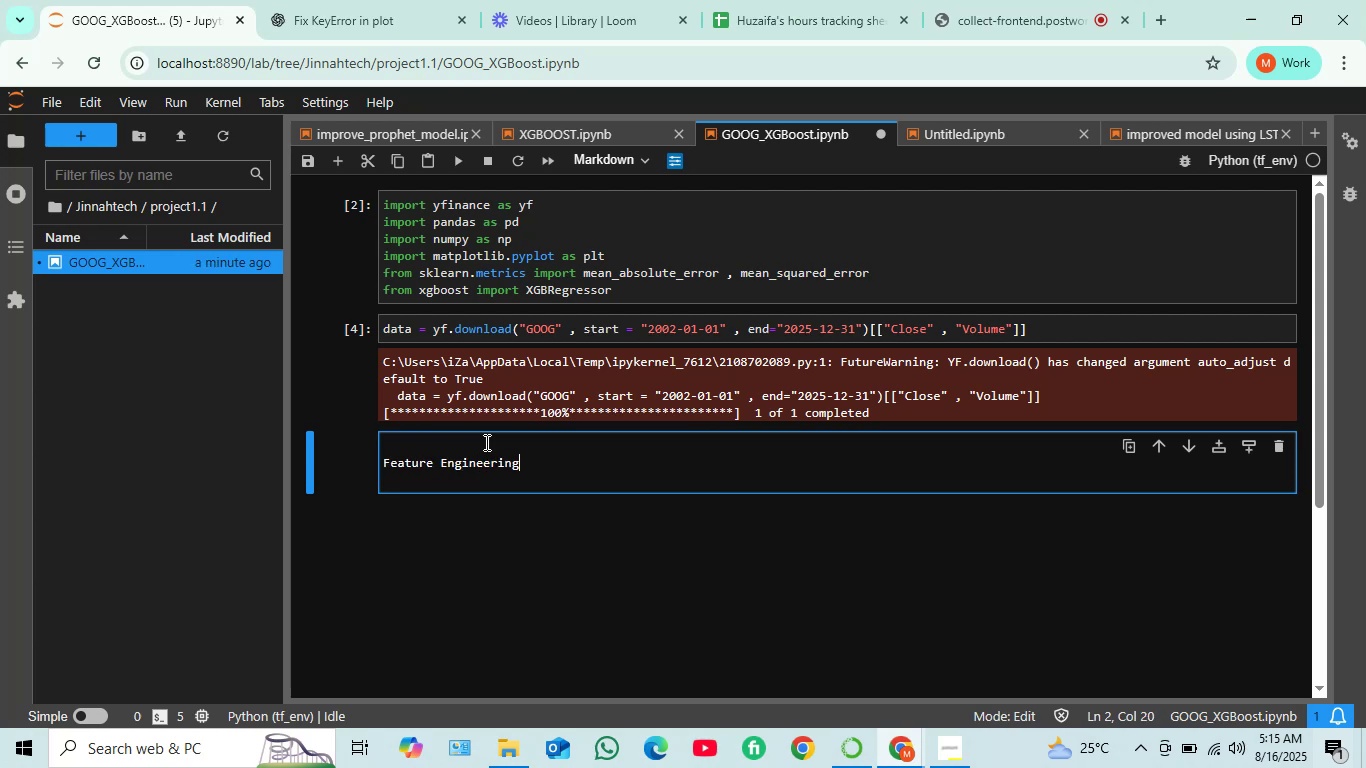 
key(Shift+Enter)
 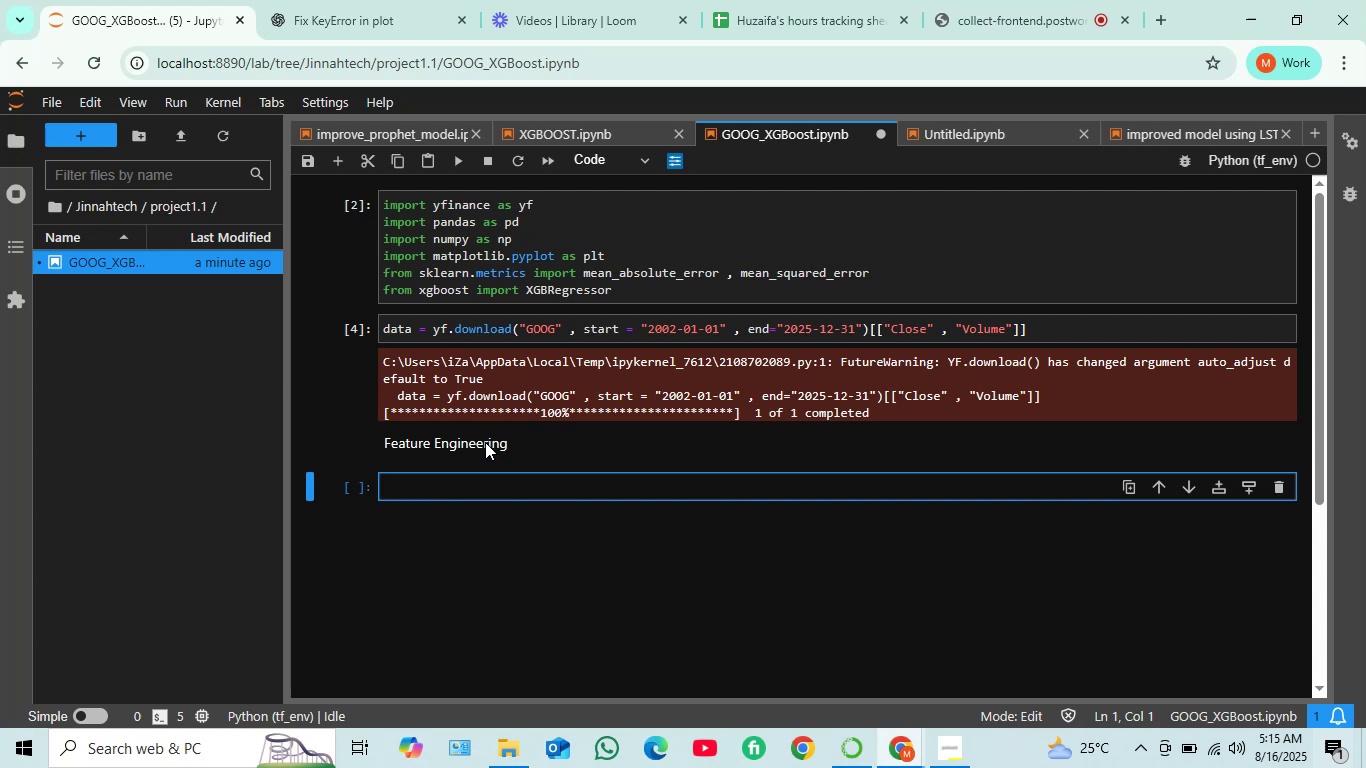 
wait(5.54)
 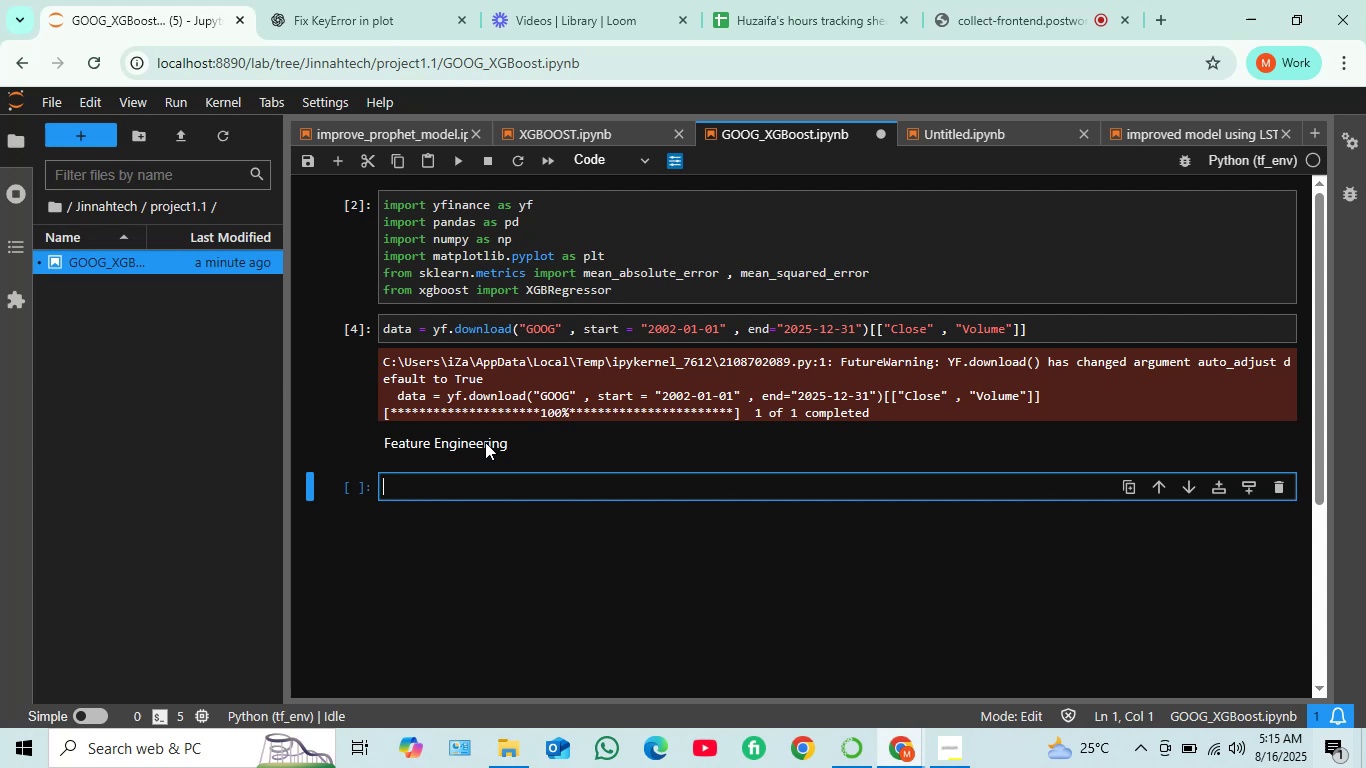 
type(def ce)
key(Backspace)
type(reate_features)
 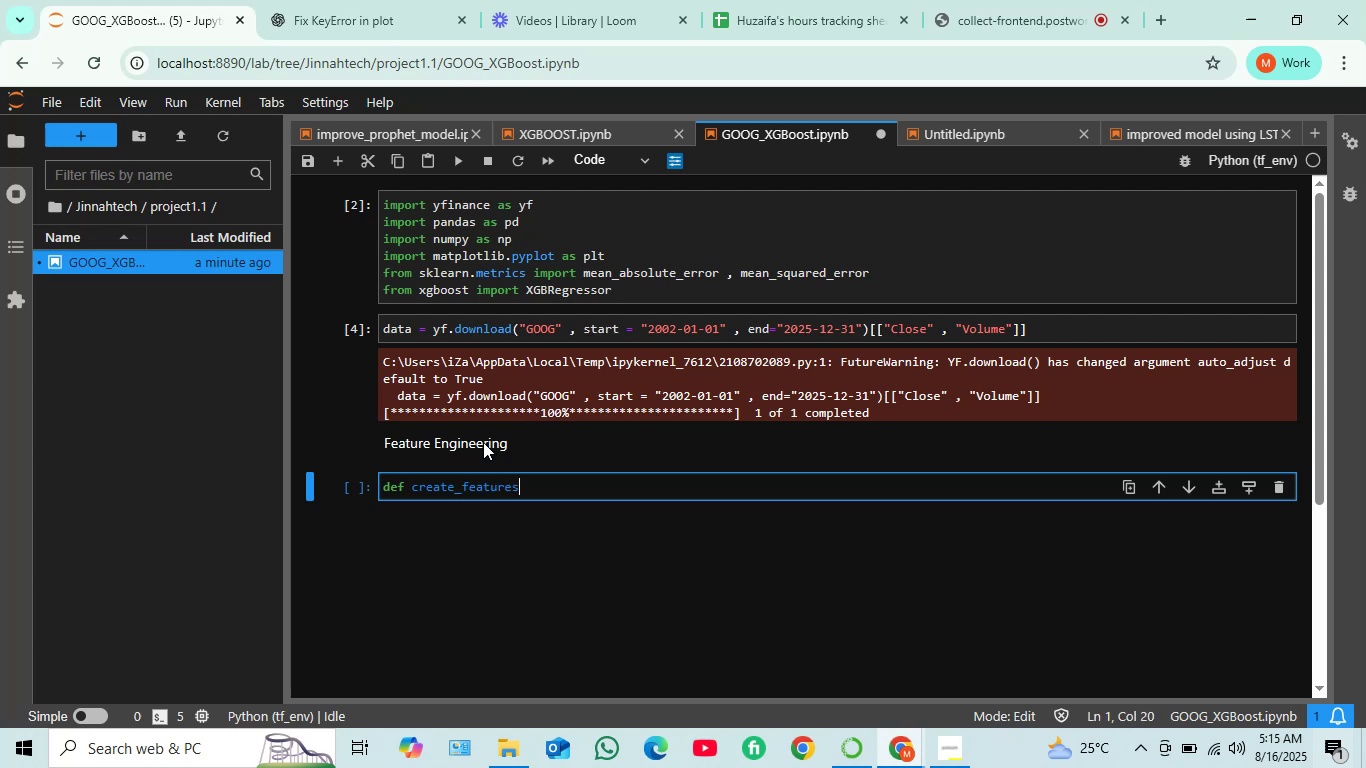 
wait(6.23)
 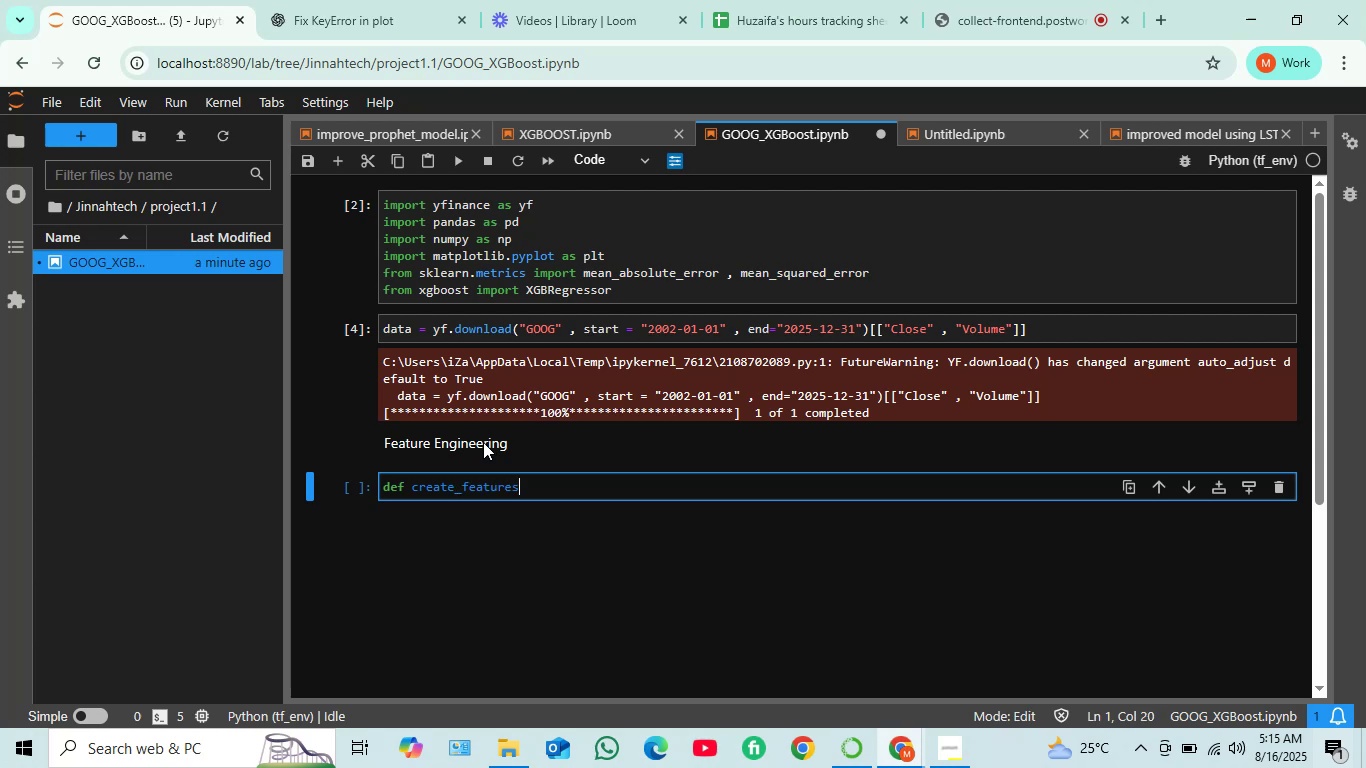 
key(Space)
 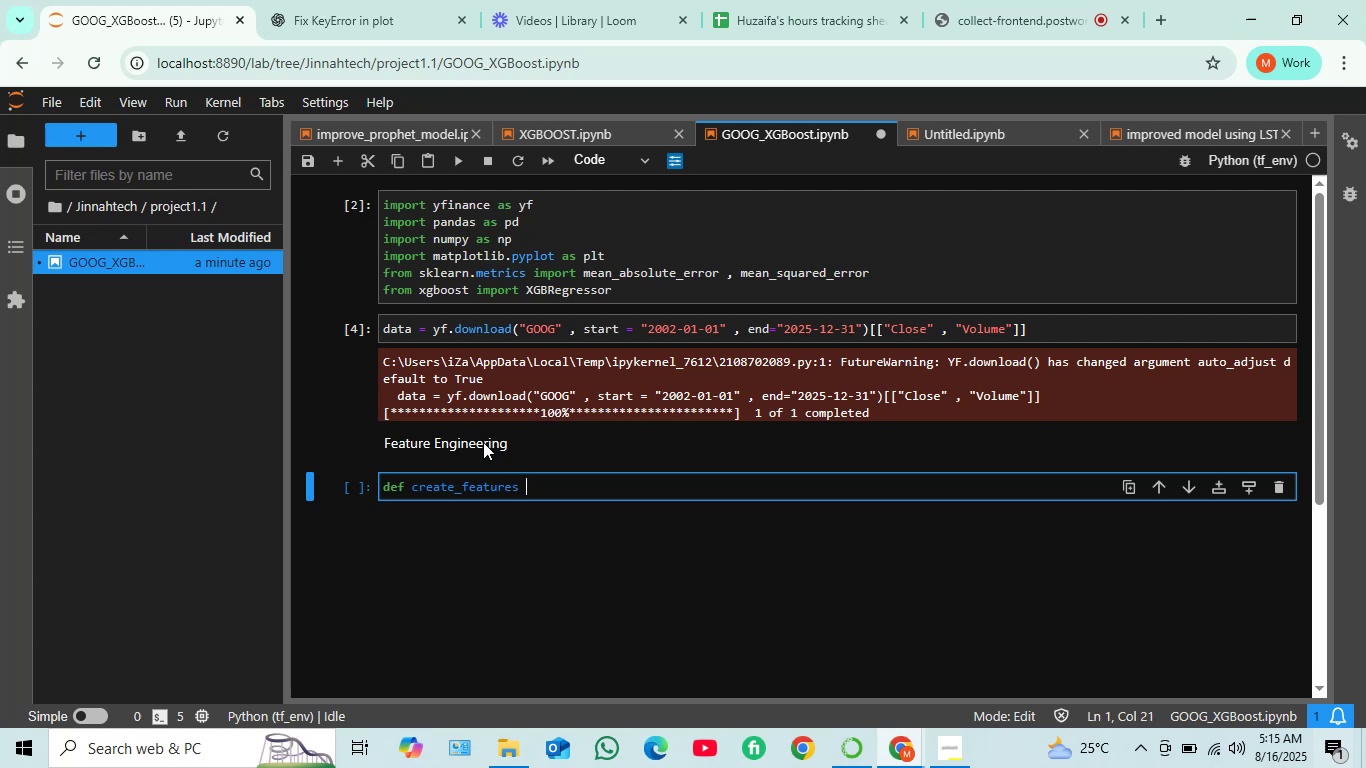 
key(Equal)
 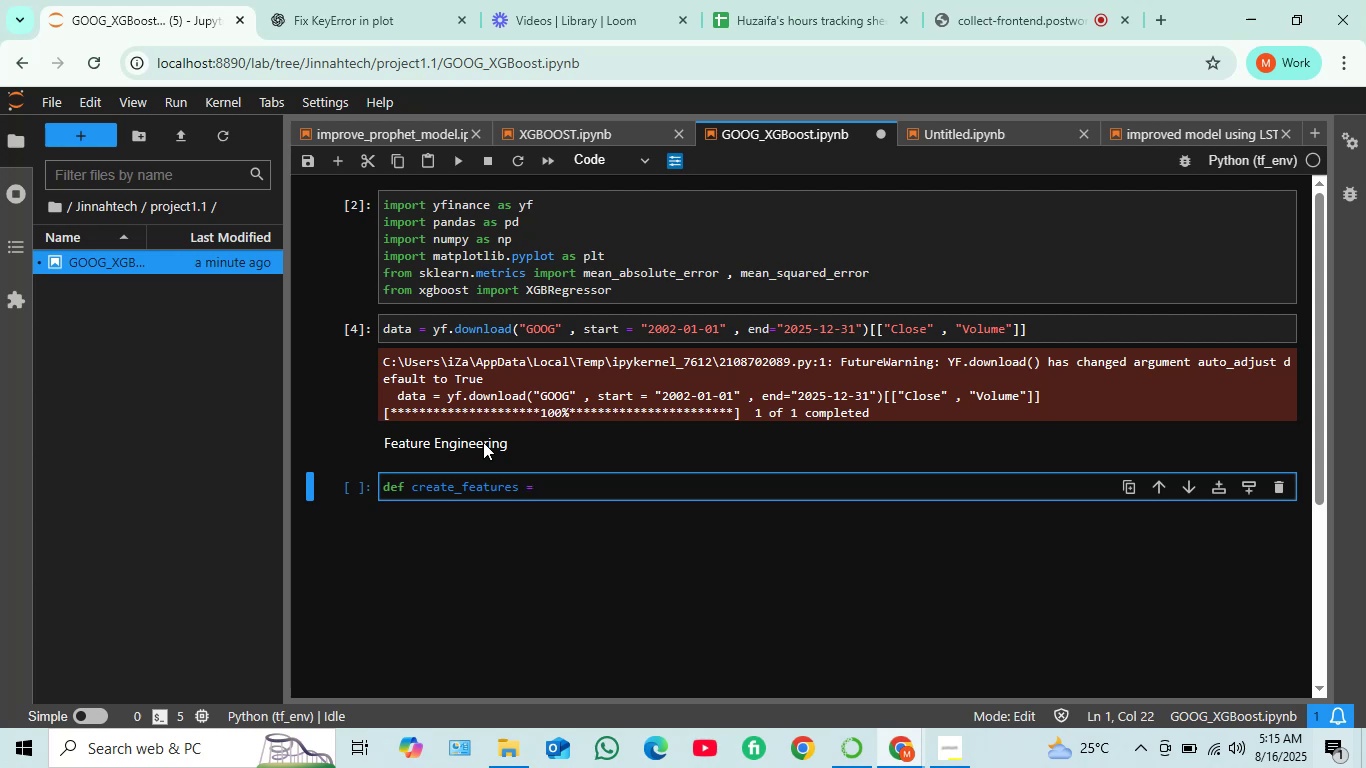 
key(Backspace)
 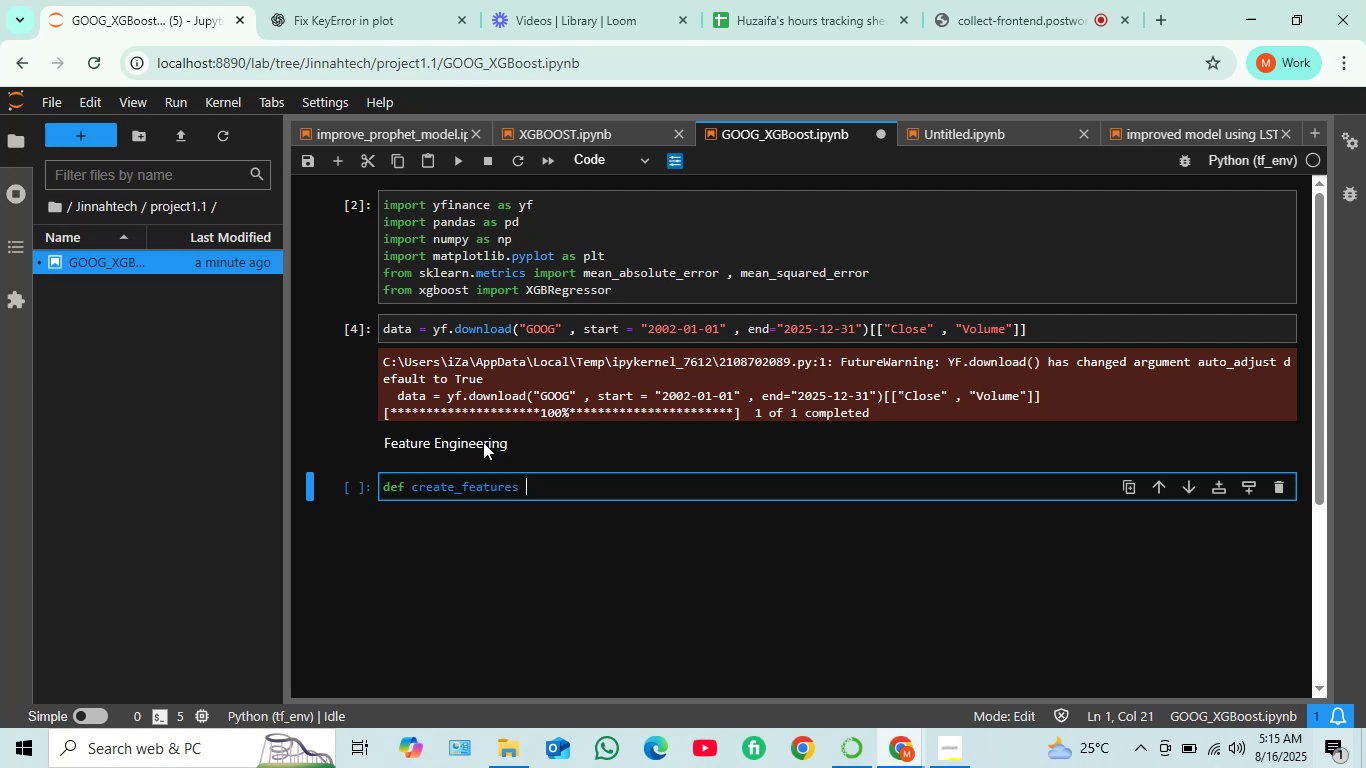 
key(Backspace)
 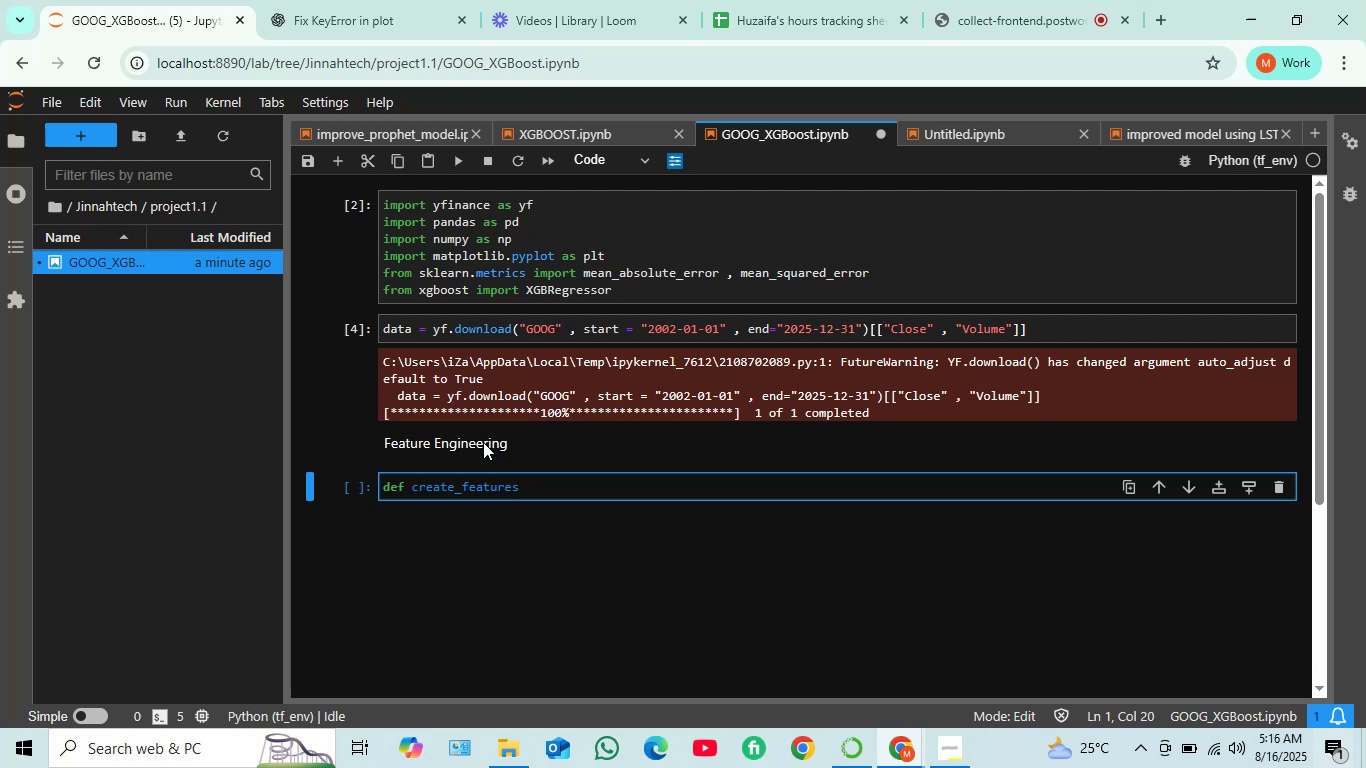 
wait(19.33)
 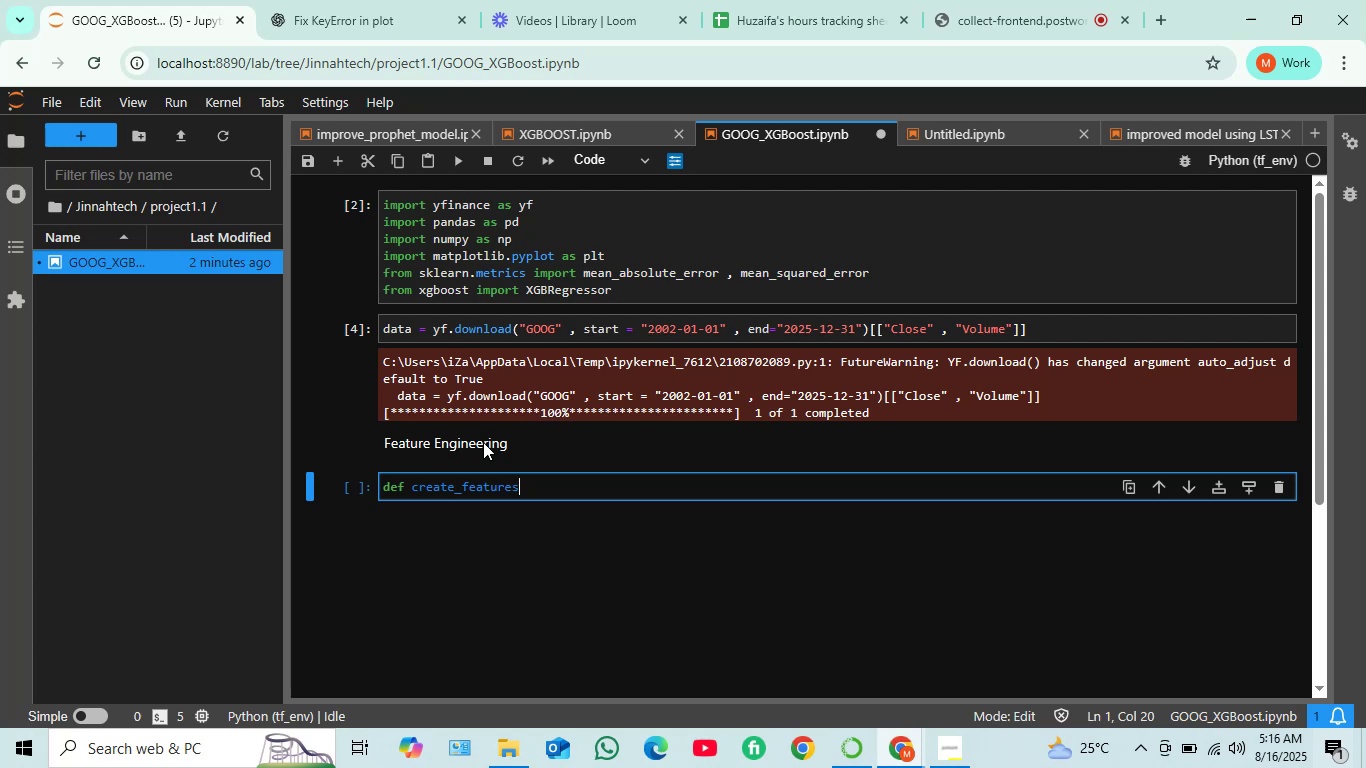 
type((df):)
 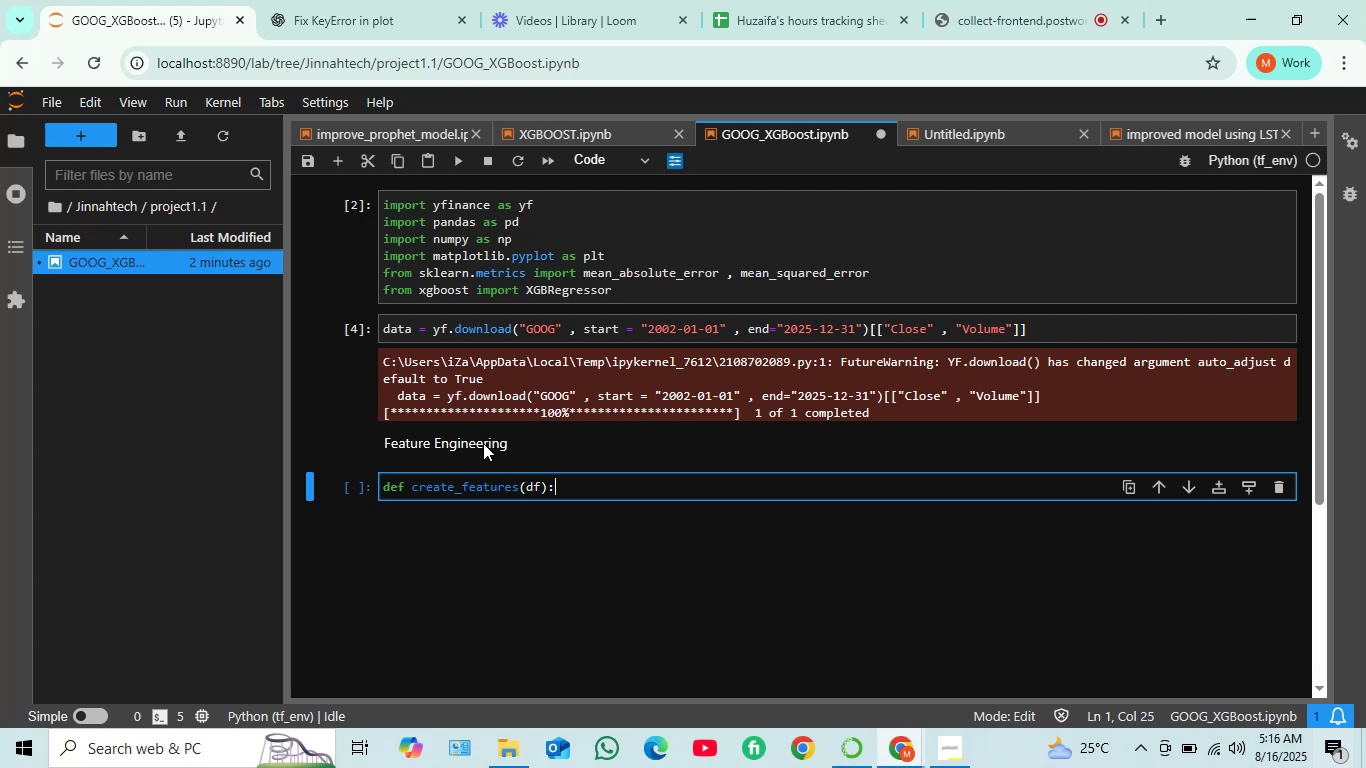 
key(Shift+Enter)
 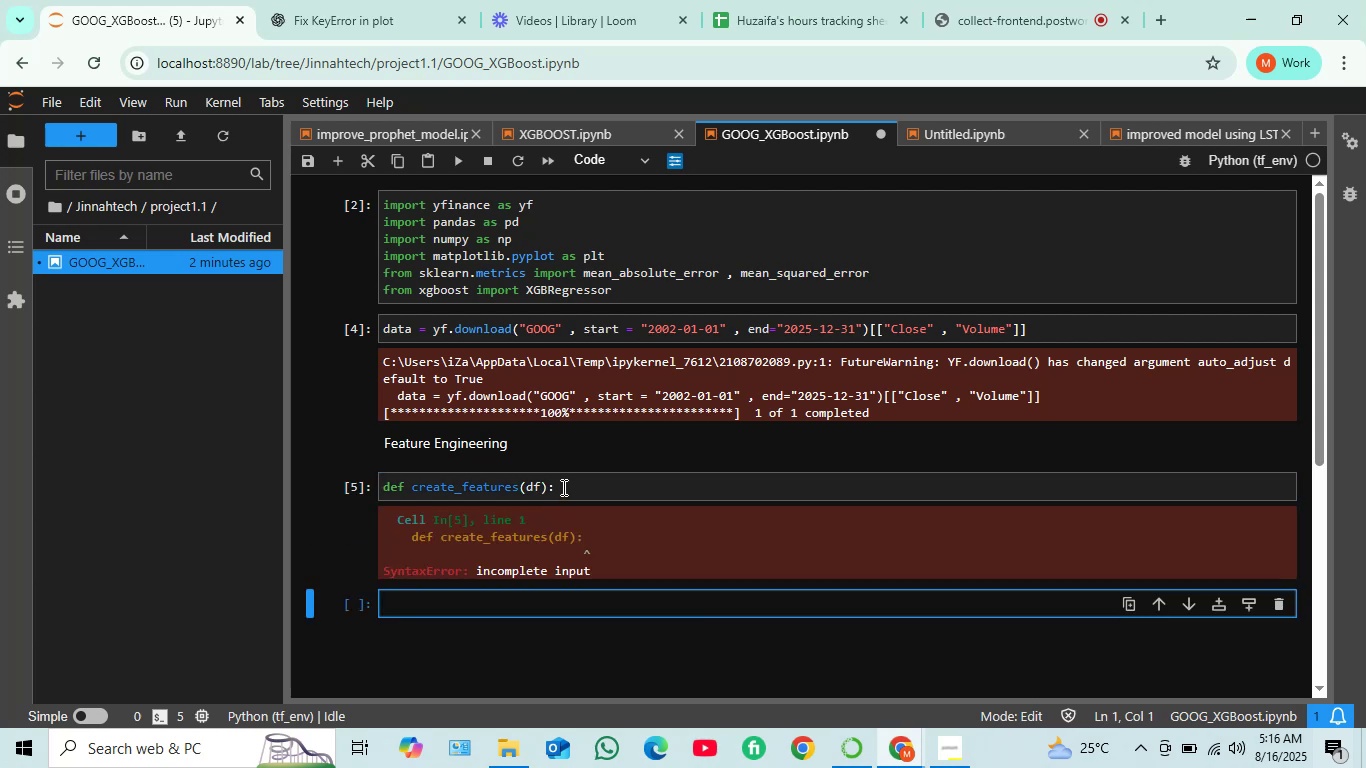 
left_click([562, 487])
 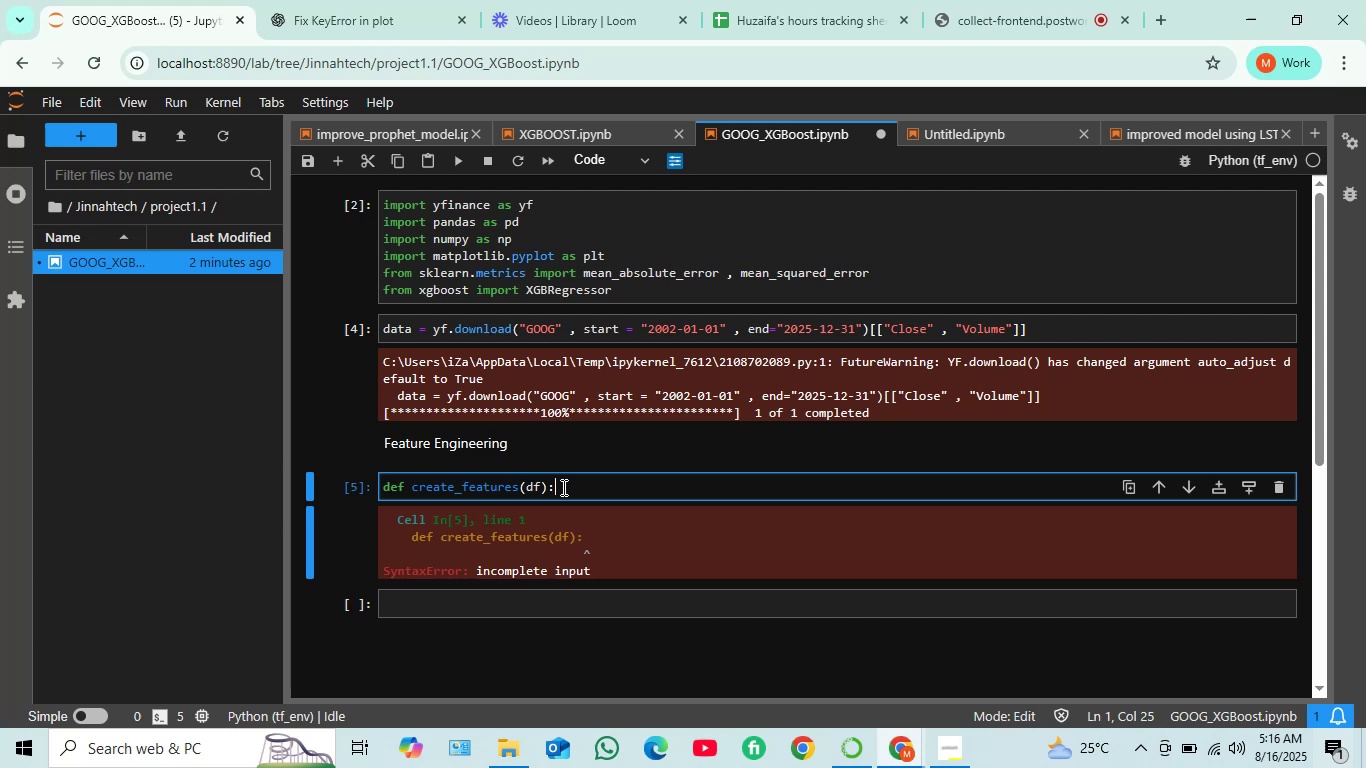 
wait(5.57)
 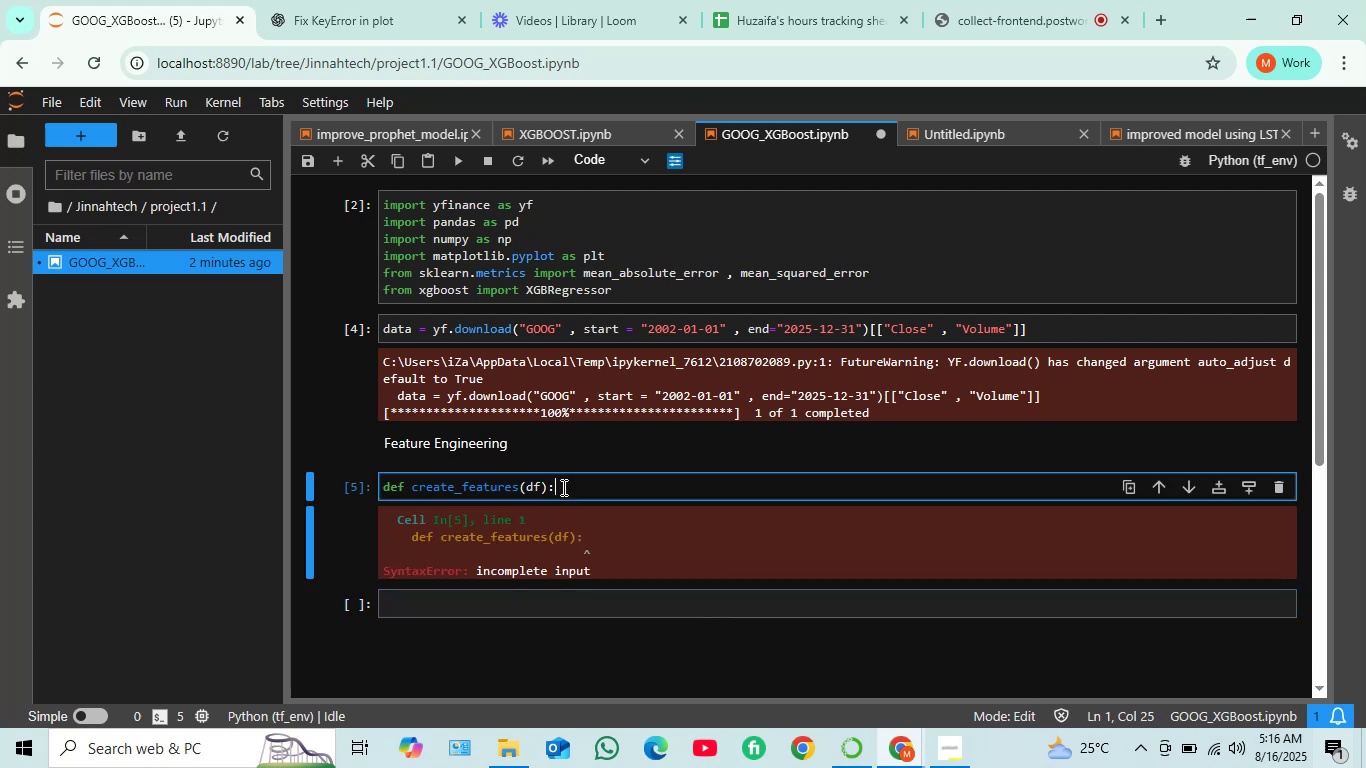 
key(Control+A)
 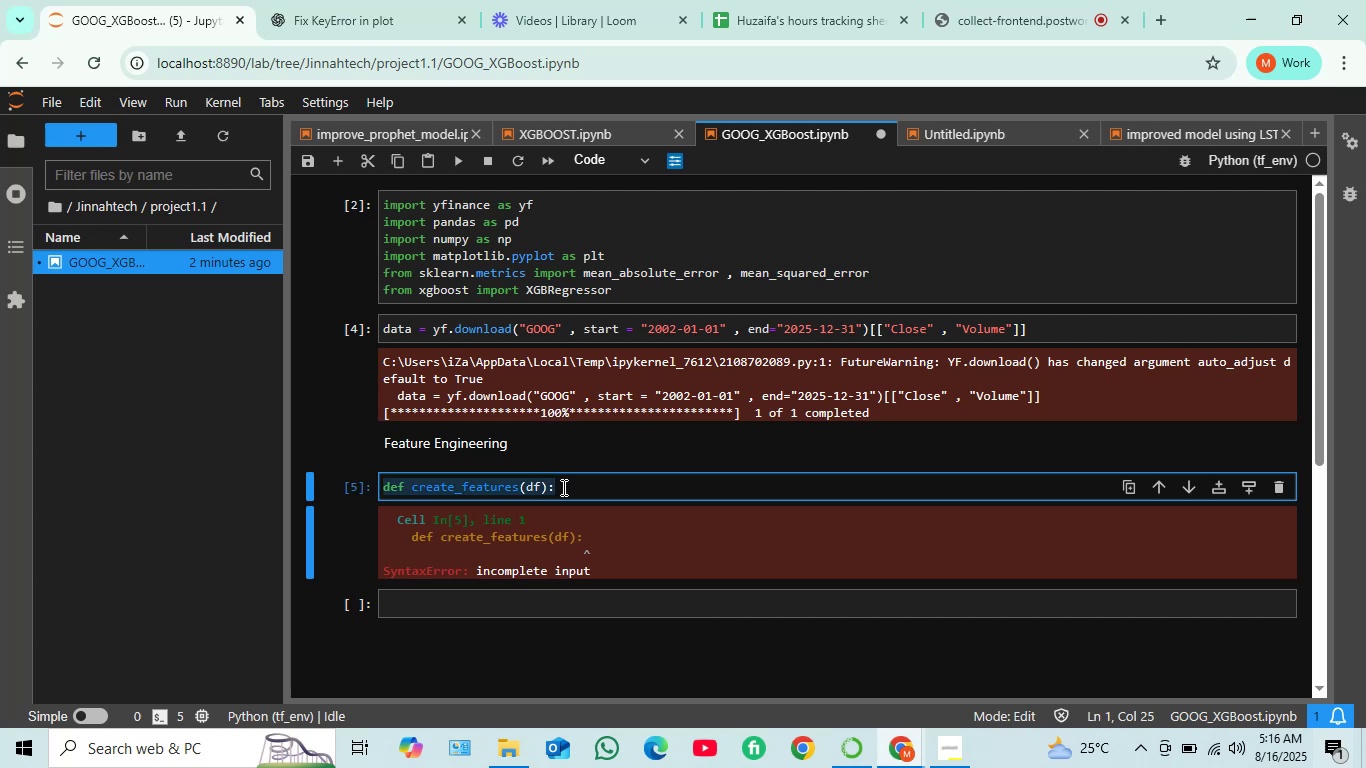 
key(Control+X)
 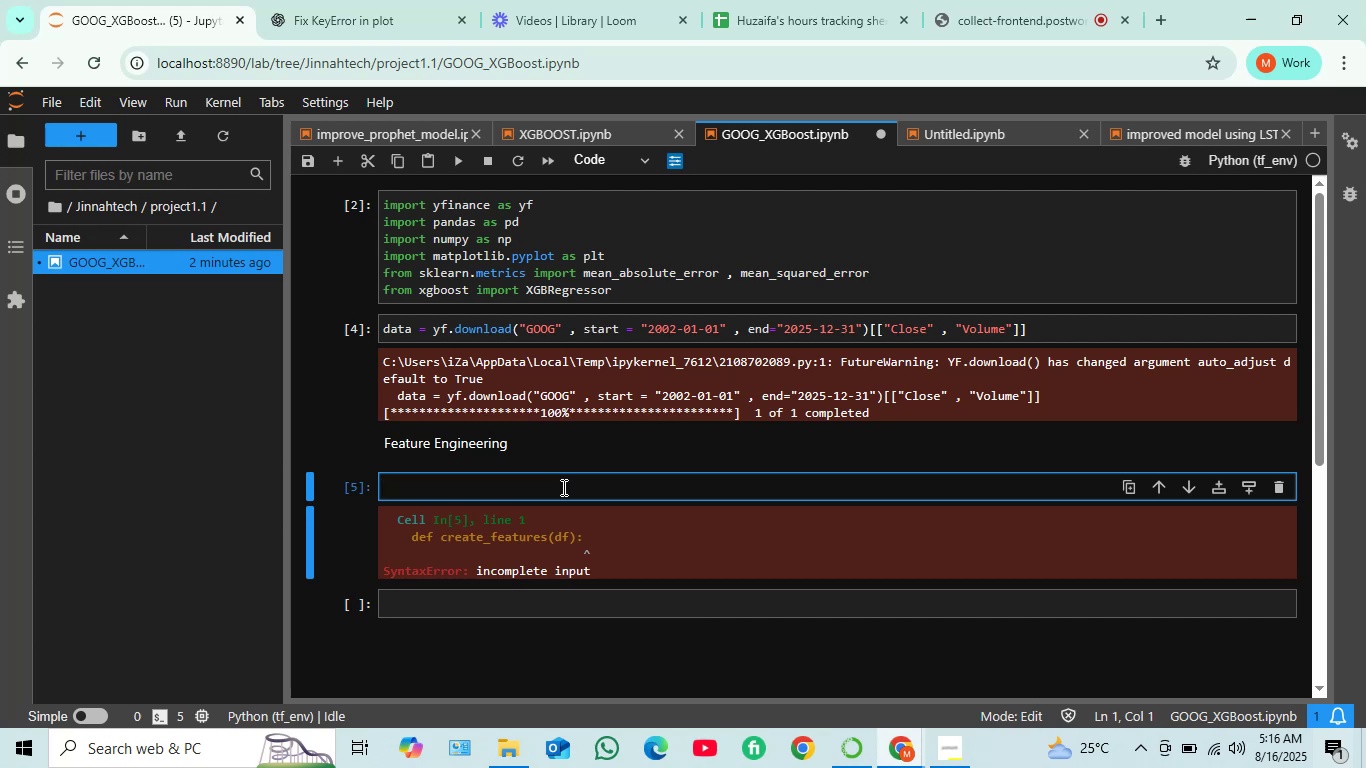 
key(Shift+Enter)
 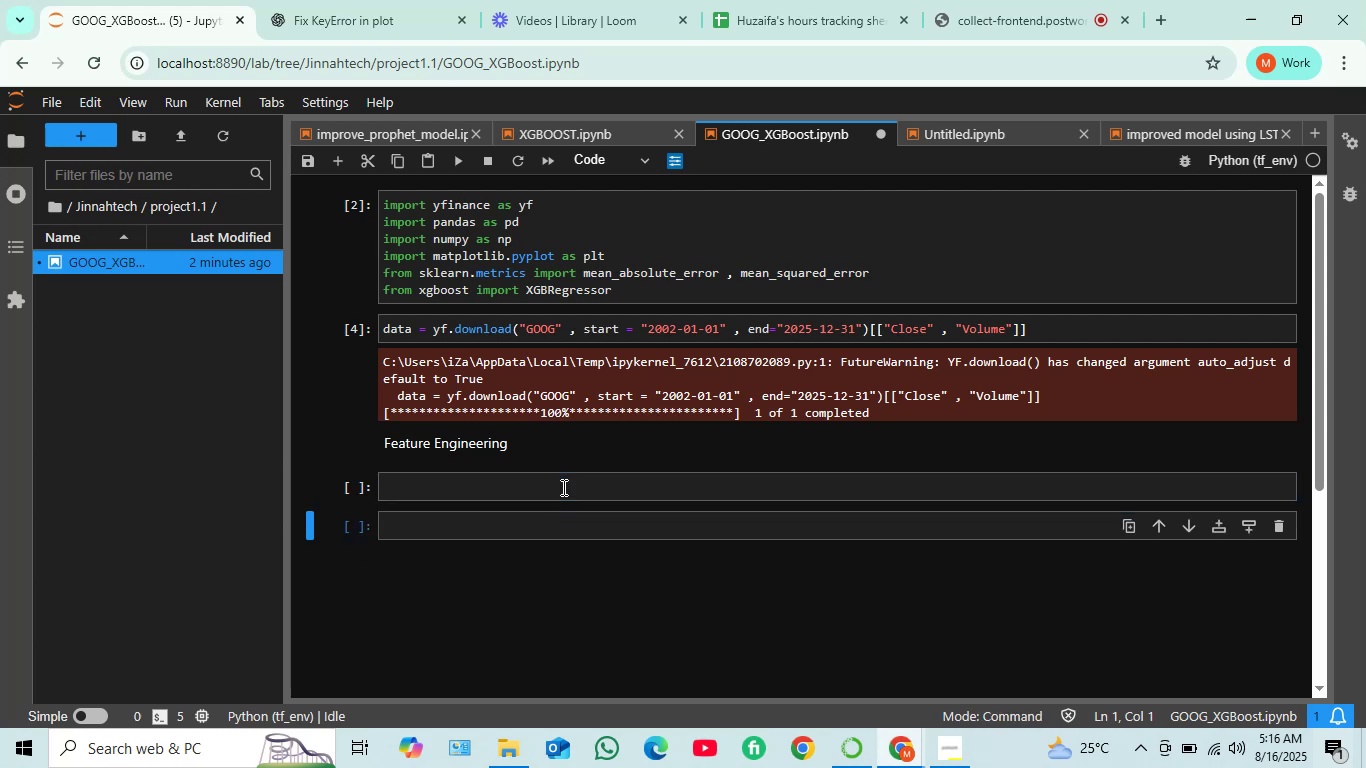 
key(Control+V)
 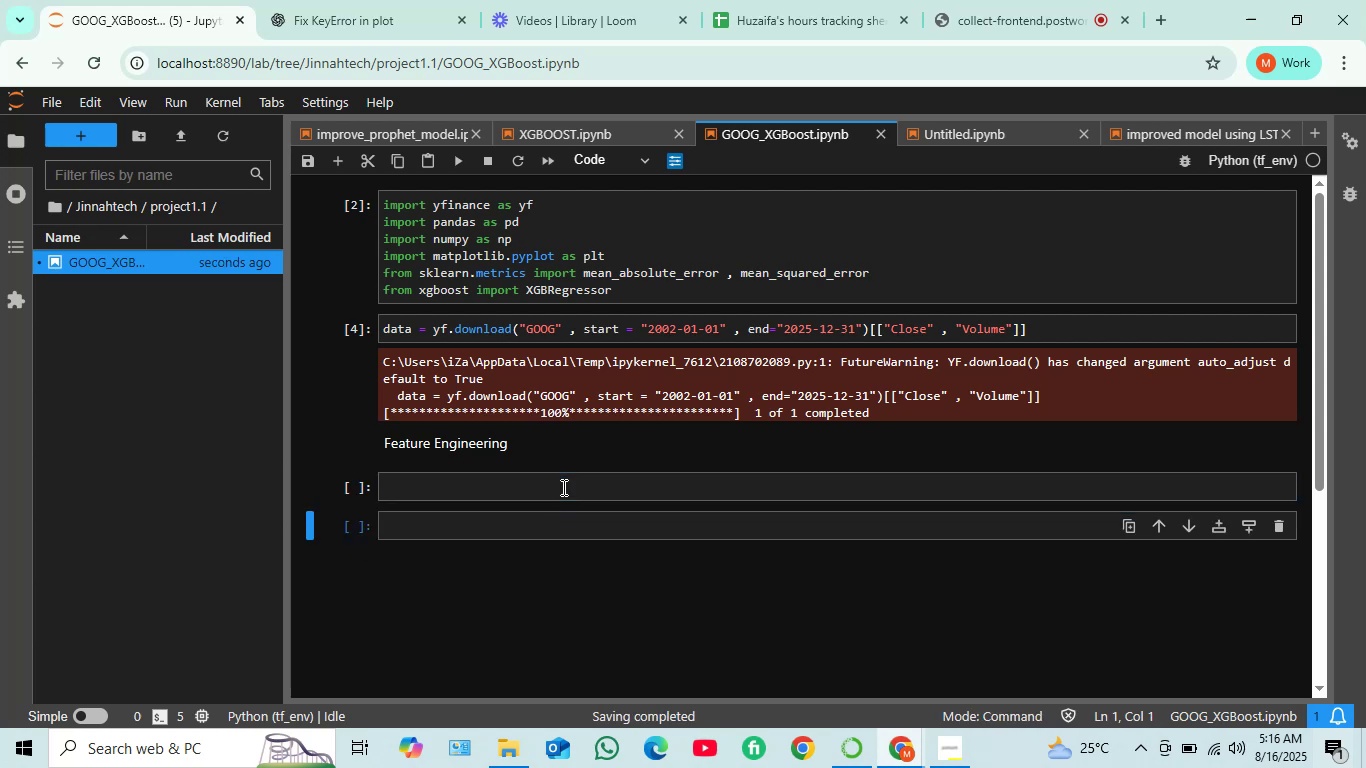 
left_click([562, 487])
 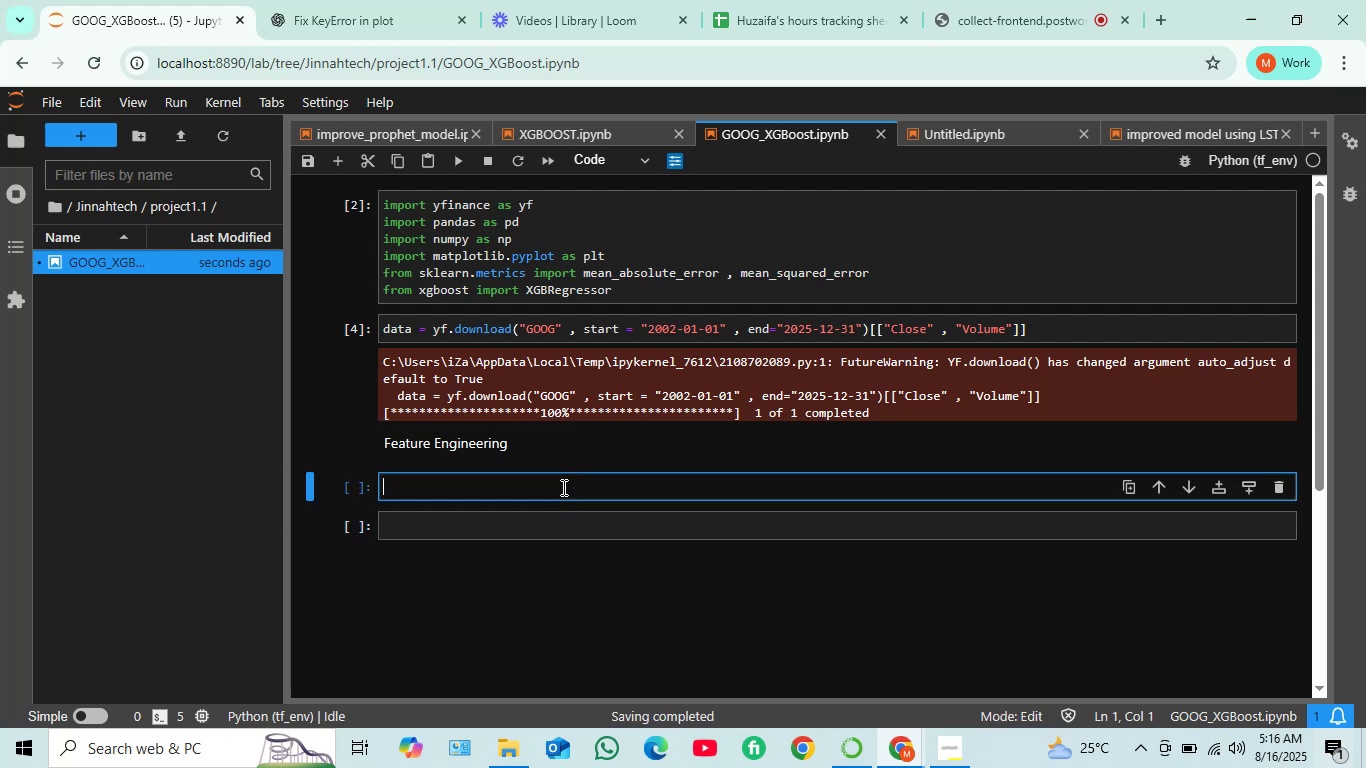 
key(Control+V)
 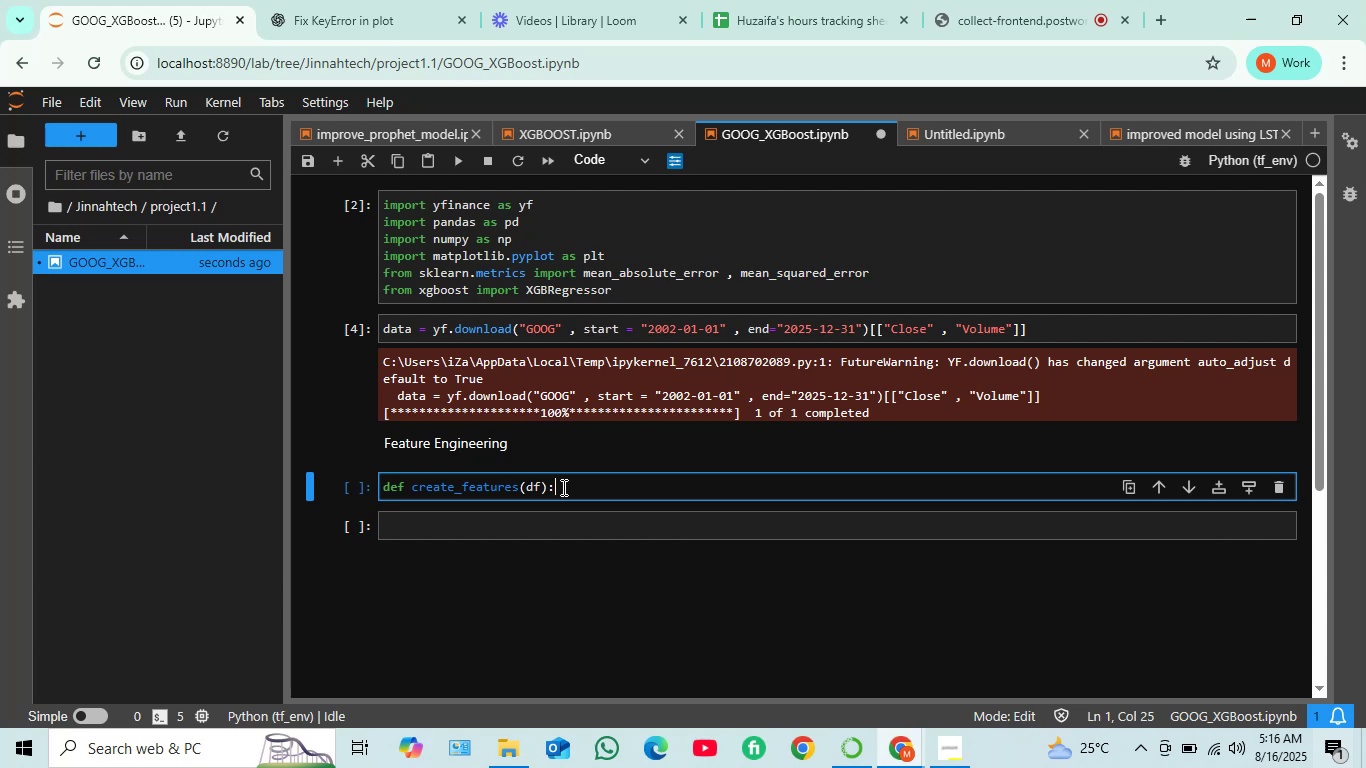 
key(Enter)
 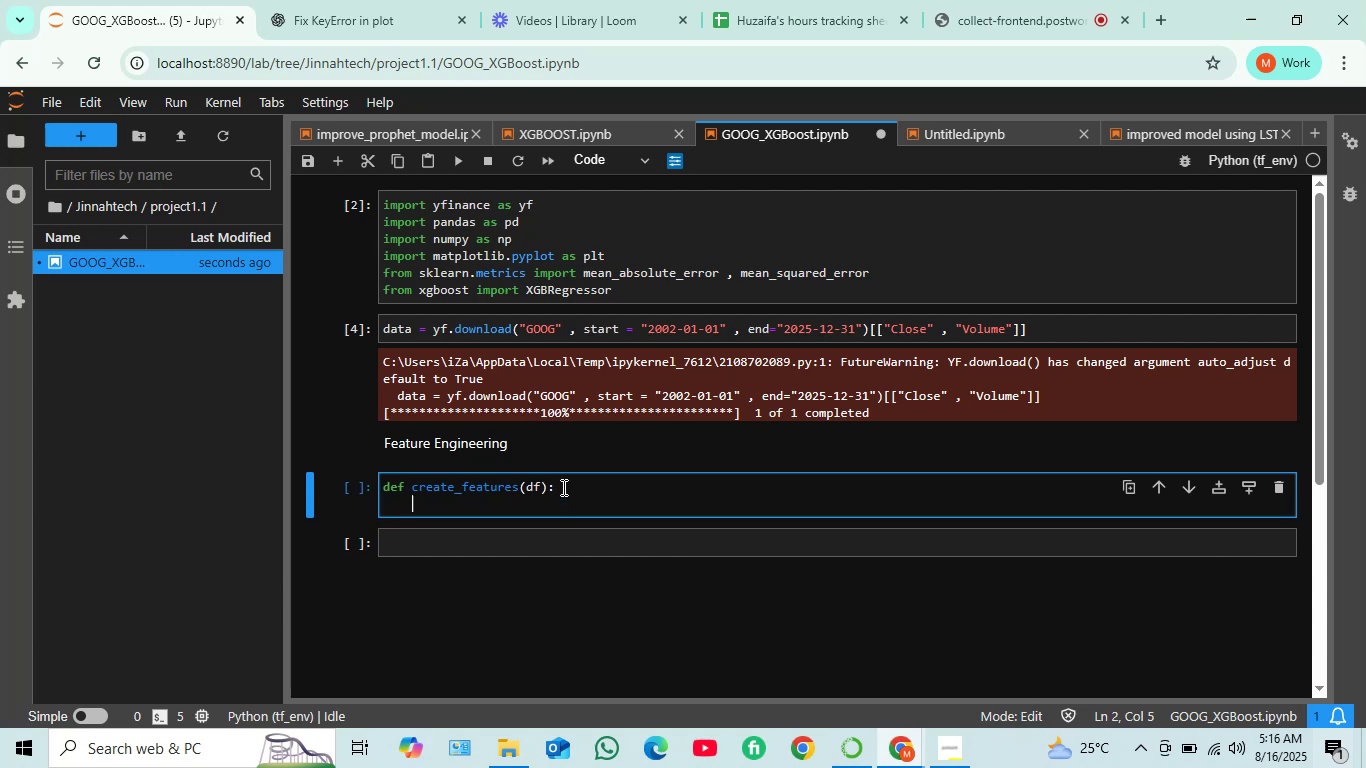 
type(df = df.copy())
 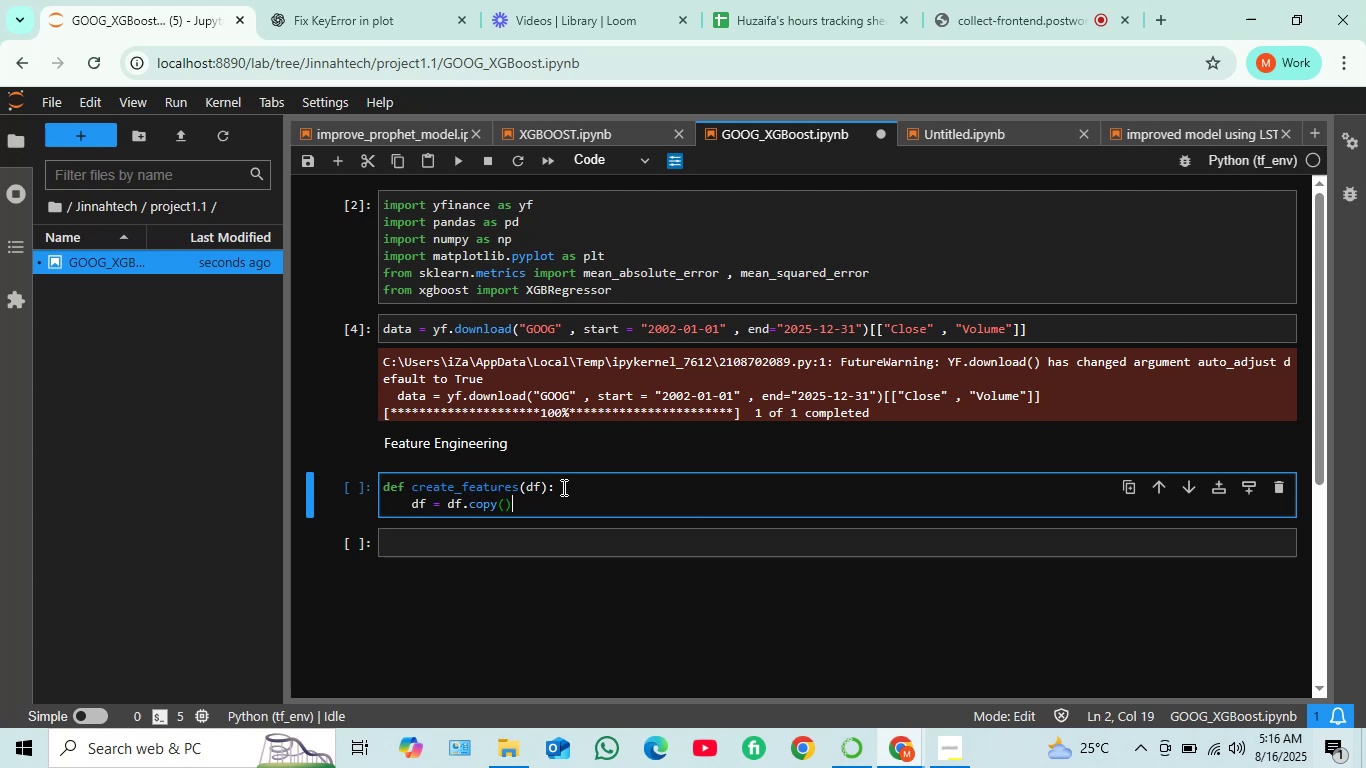 
key(Enter)
 